 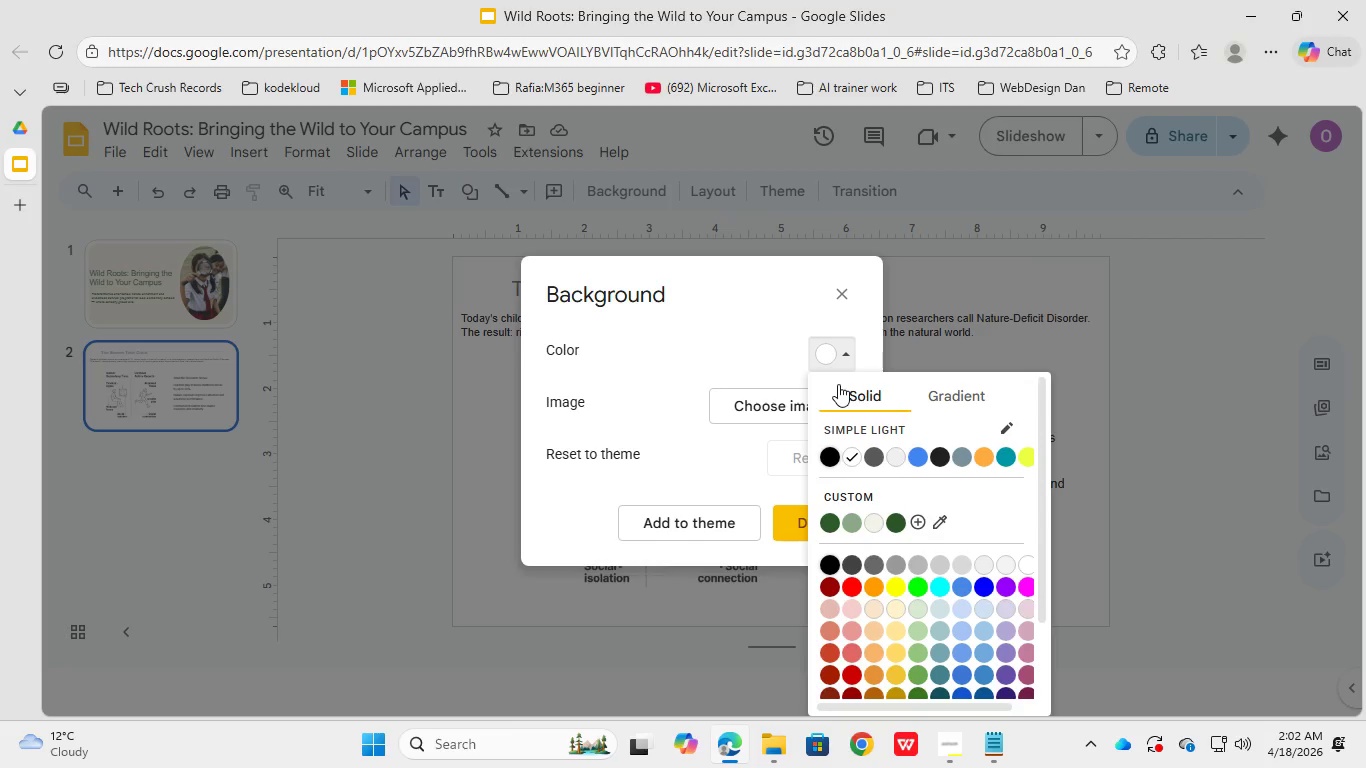 
left_click([861, 498])
 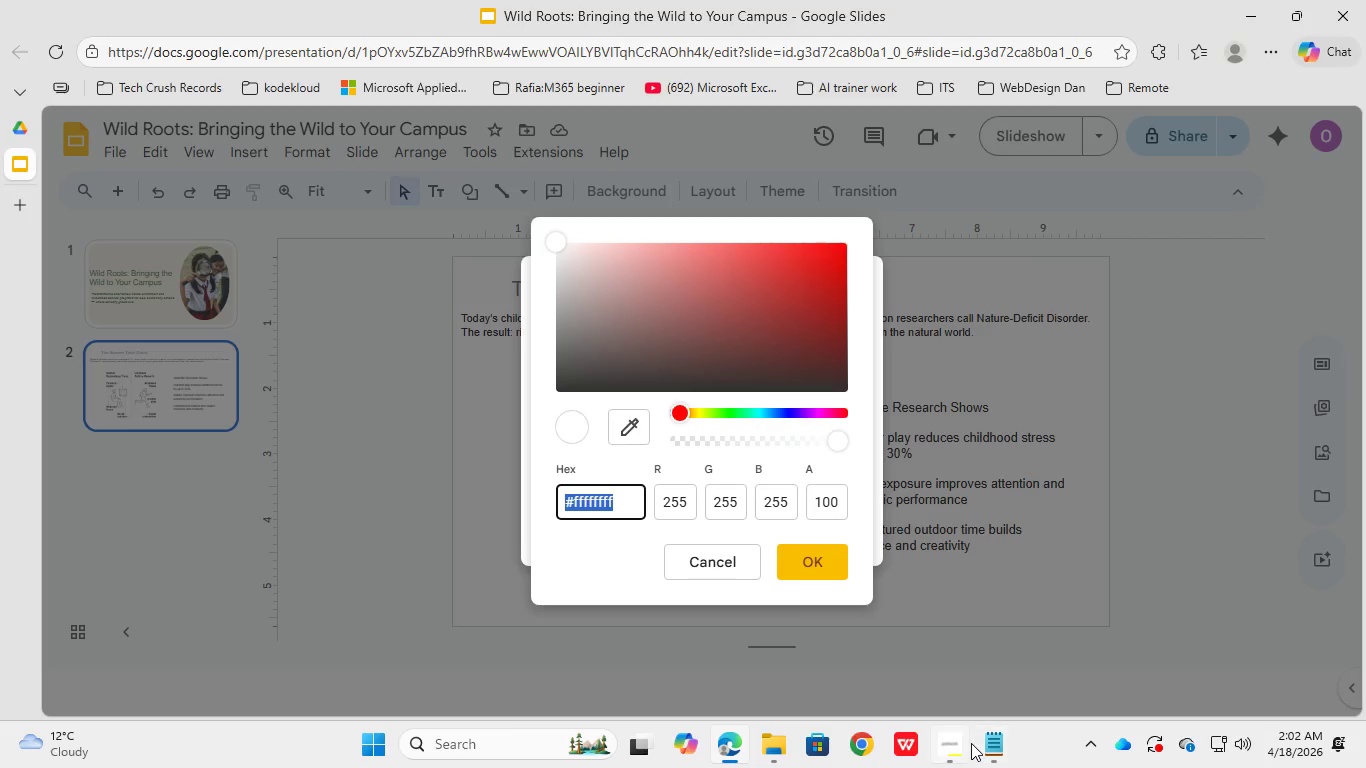 
left_click([987, 741])
 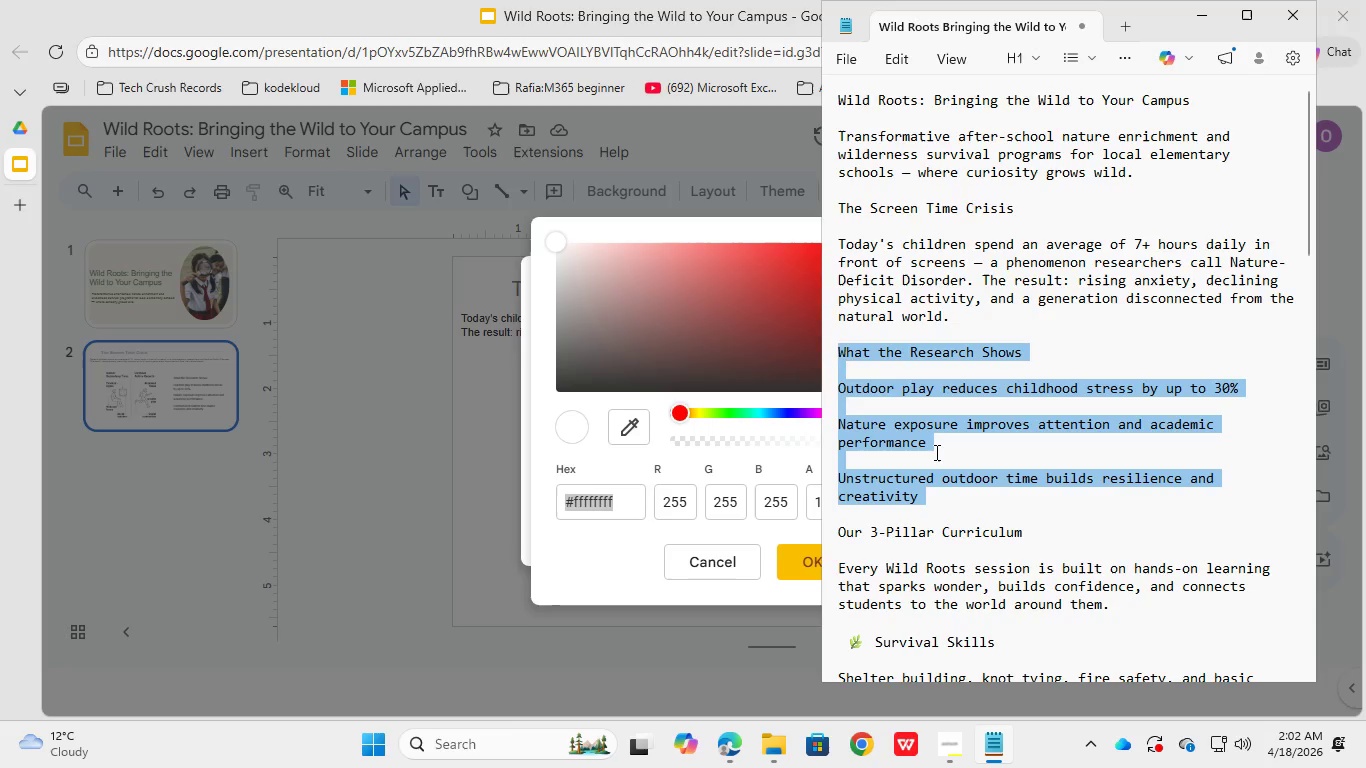 
scroll: coordinate [990, 578], scroll_direction: down, amount: 23.0
 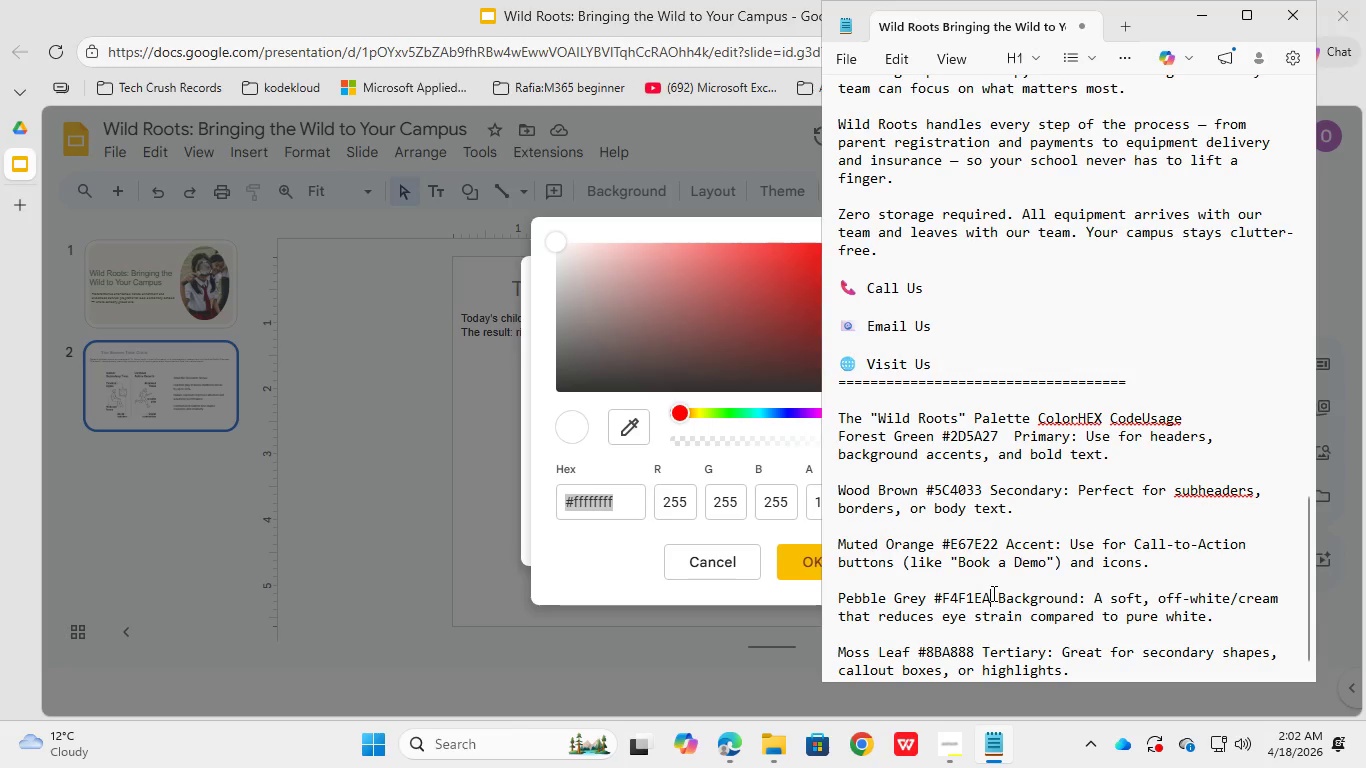 
left_click_drag(start_coordinate=[990, 596], to_coordinate=[930, 594])
 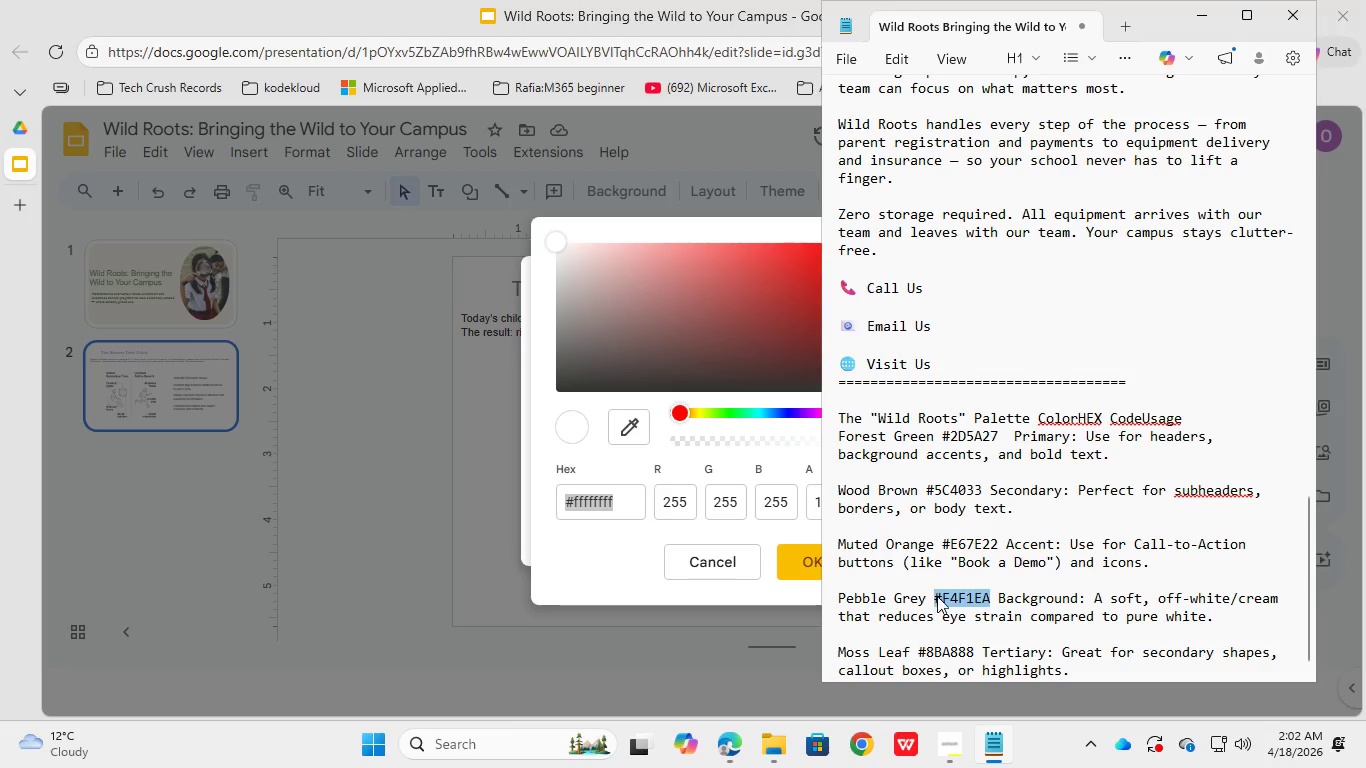 
key(Control+C)
 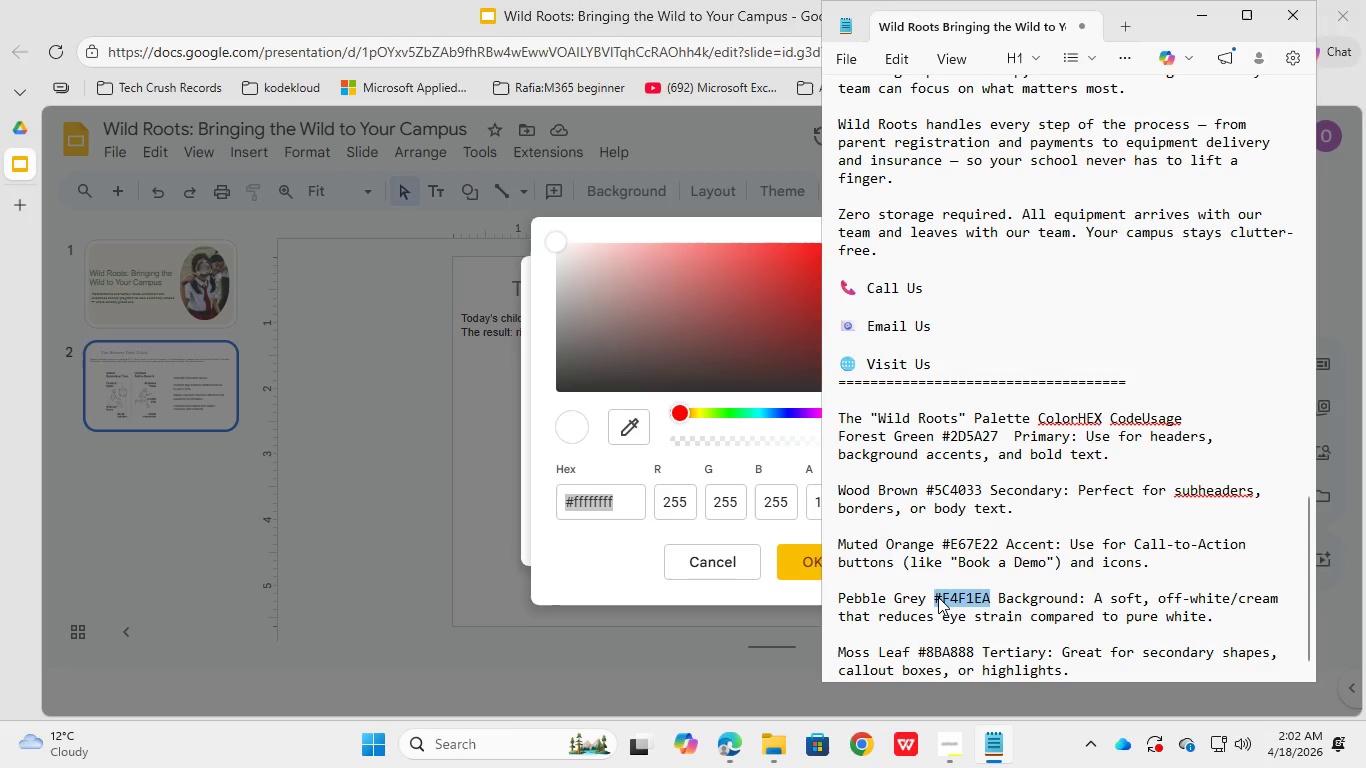 
key(Control+C)
 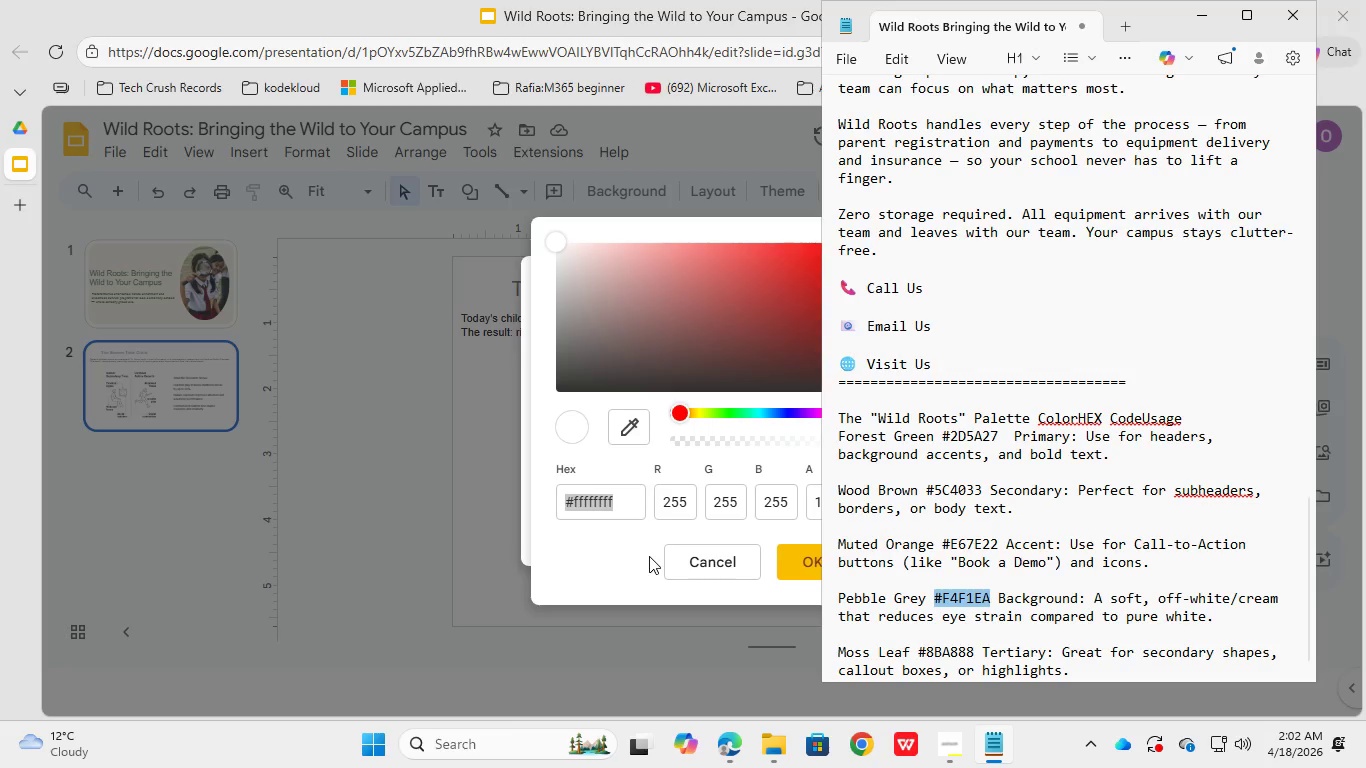 
left_click([612, 506])
 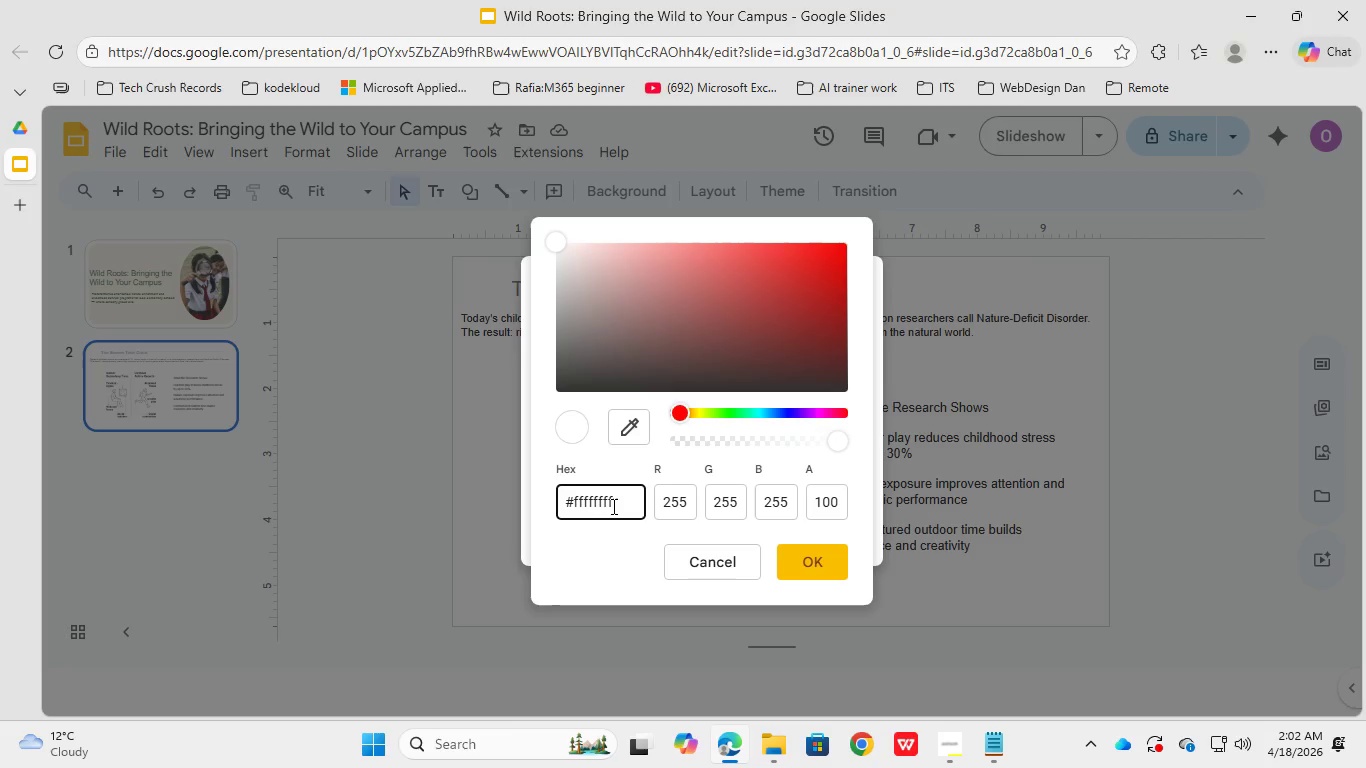 
key(Control+V)
 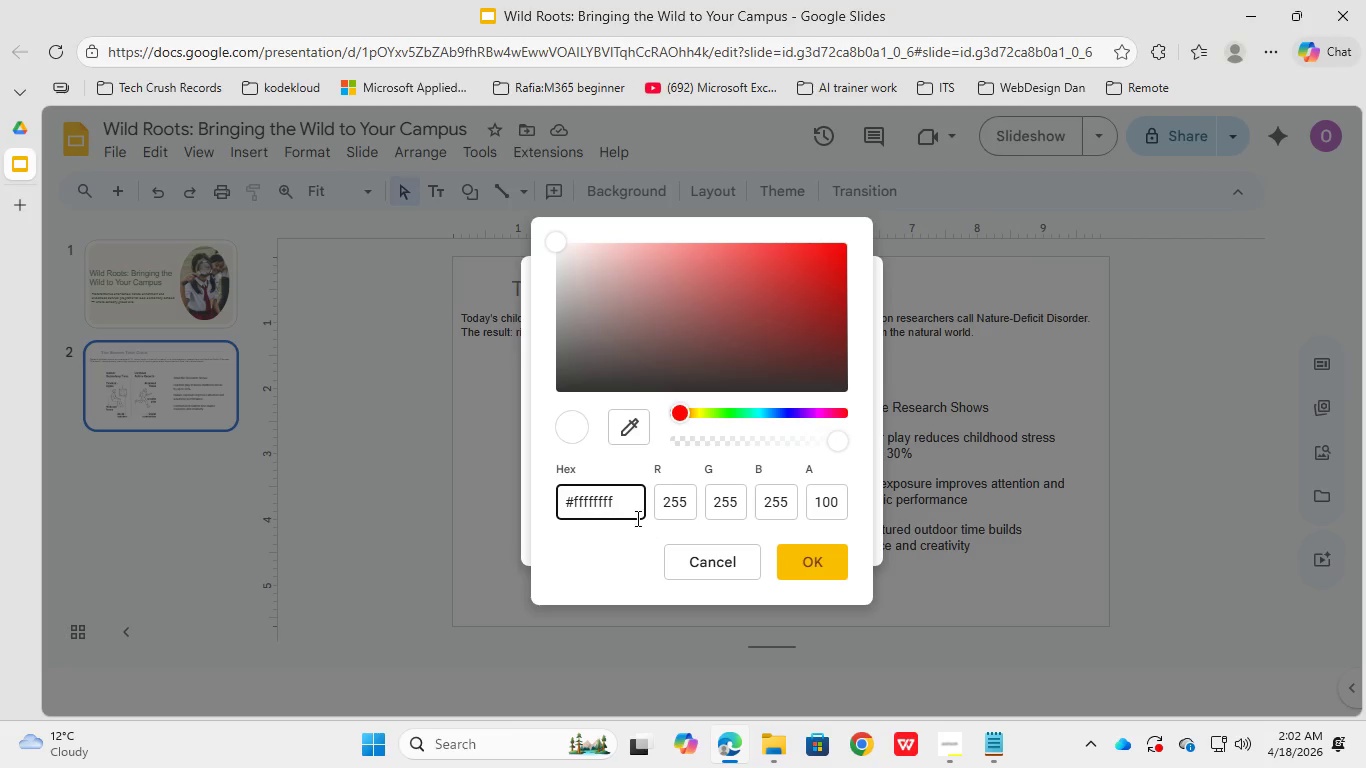 
left_click_drag(start_coordinate=[628, 504], to_coordinate=[492, 489])
 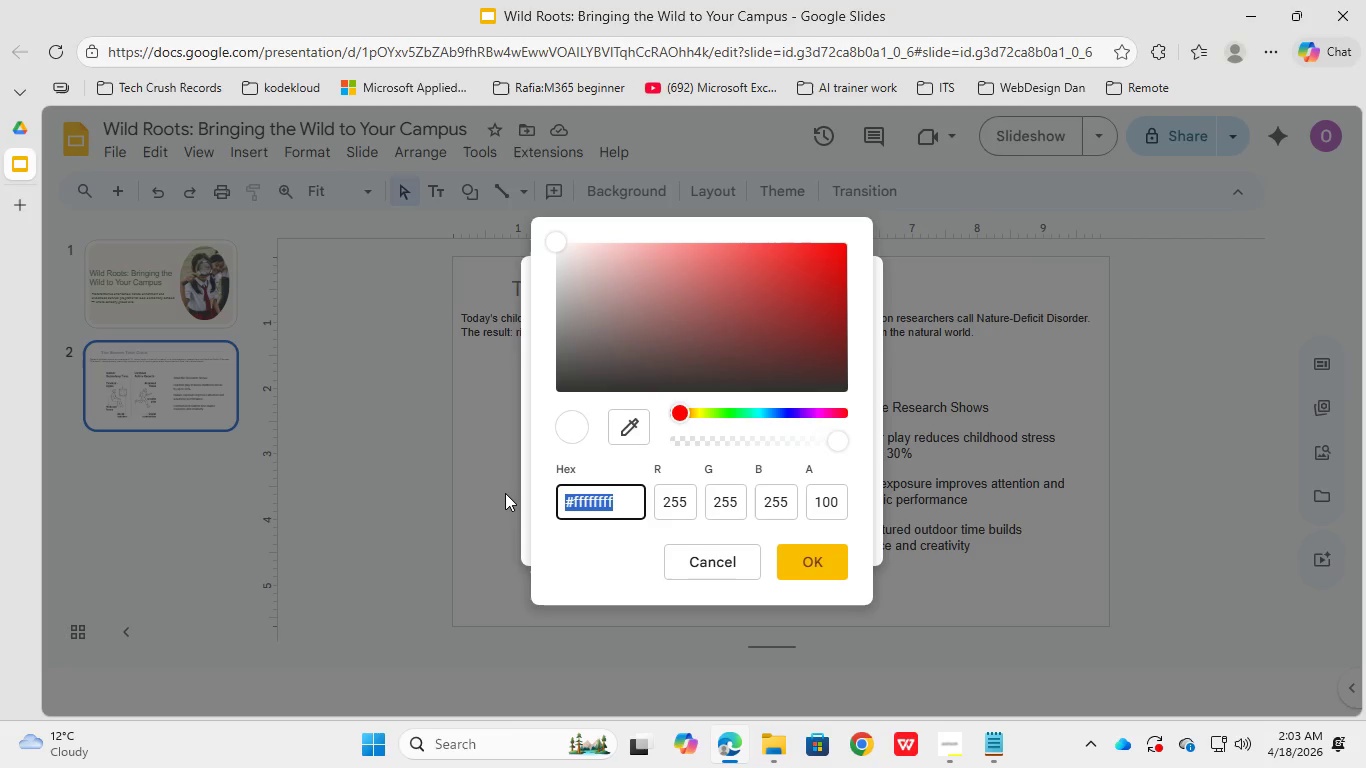 
key(Control+V)
 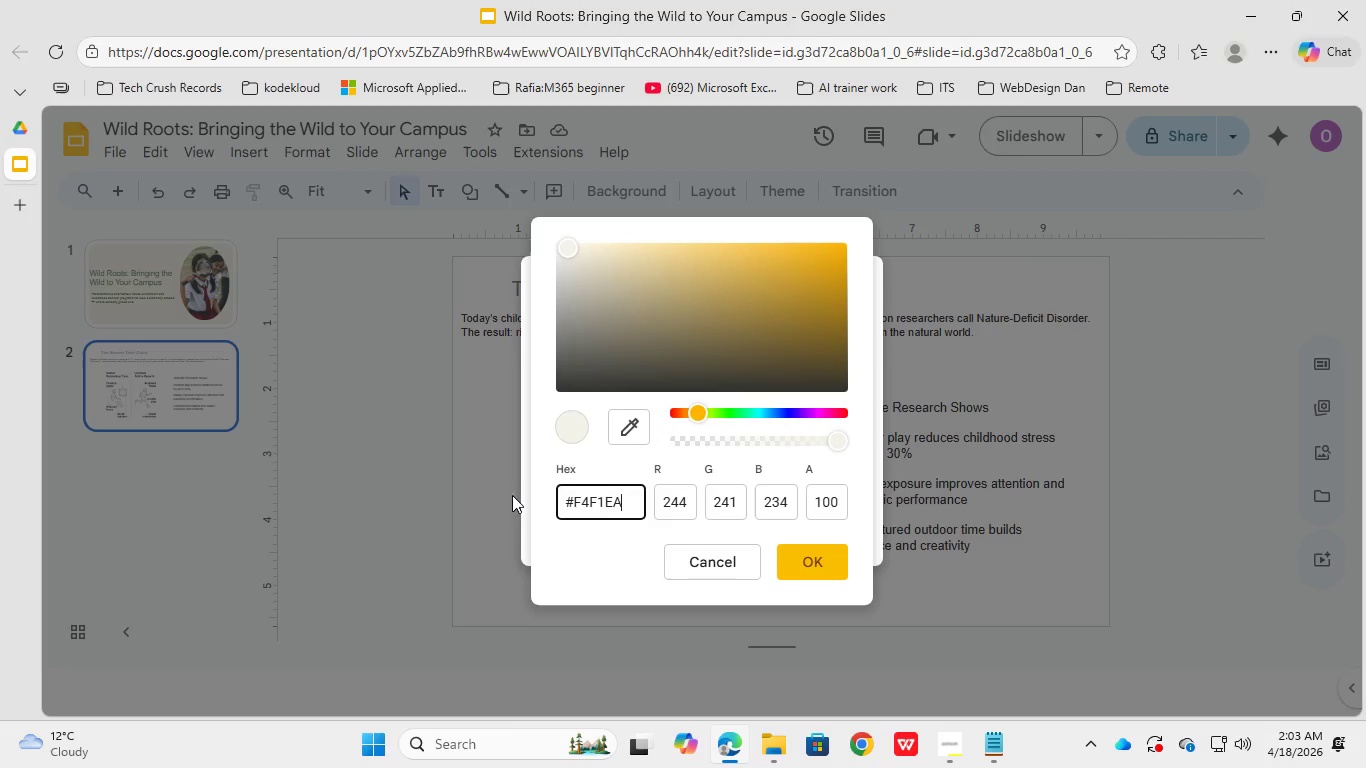 
key(Control+ControlLeft)
 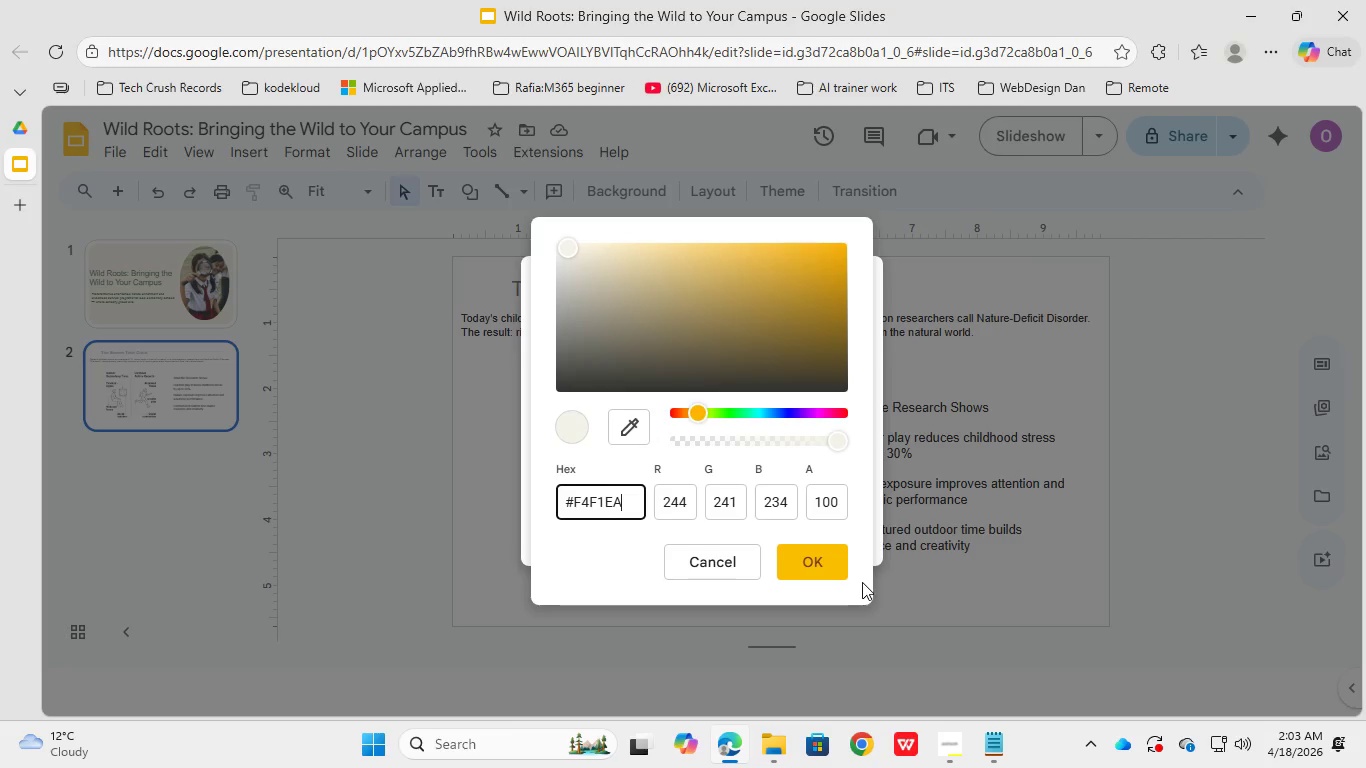 
left_click([823, 561])
 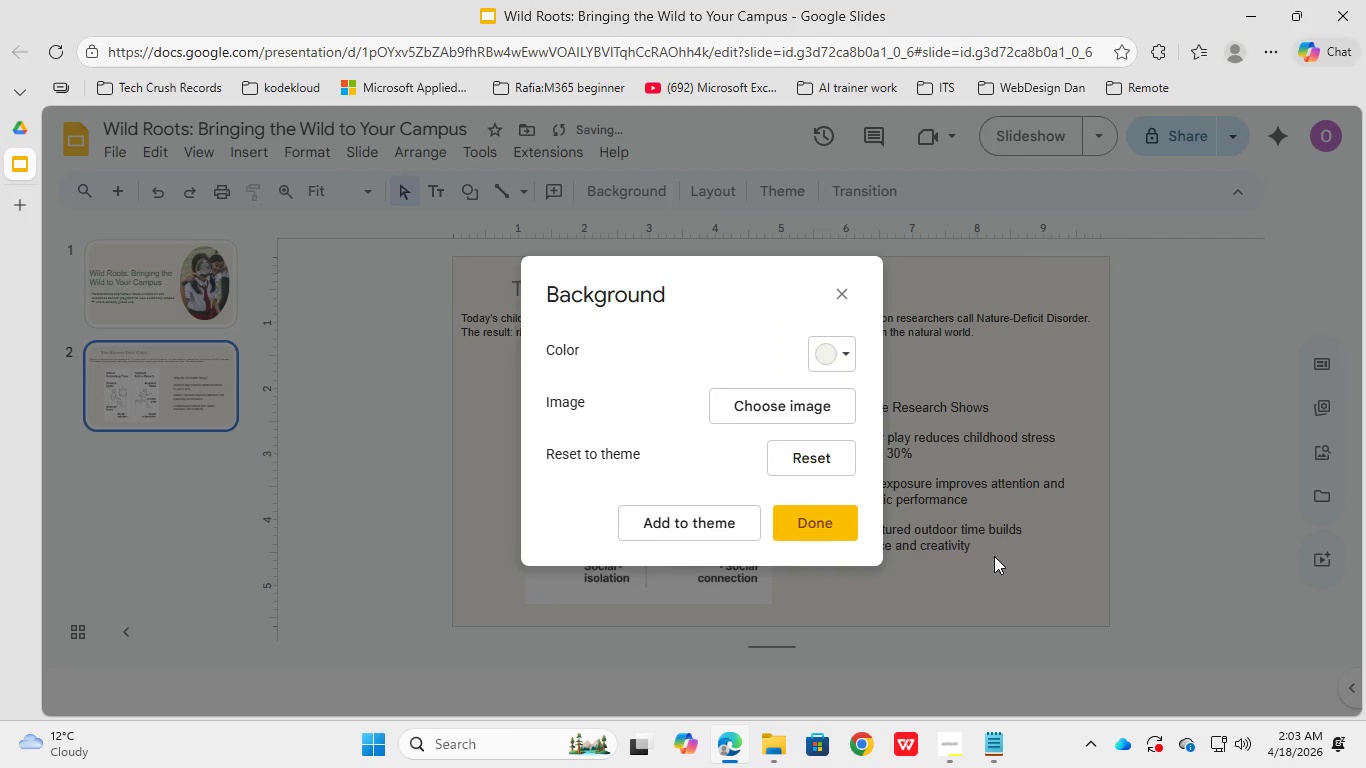 
left_click([830, 529])
 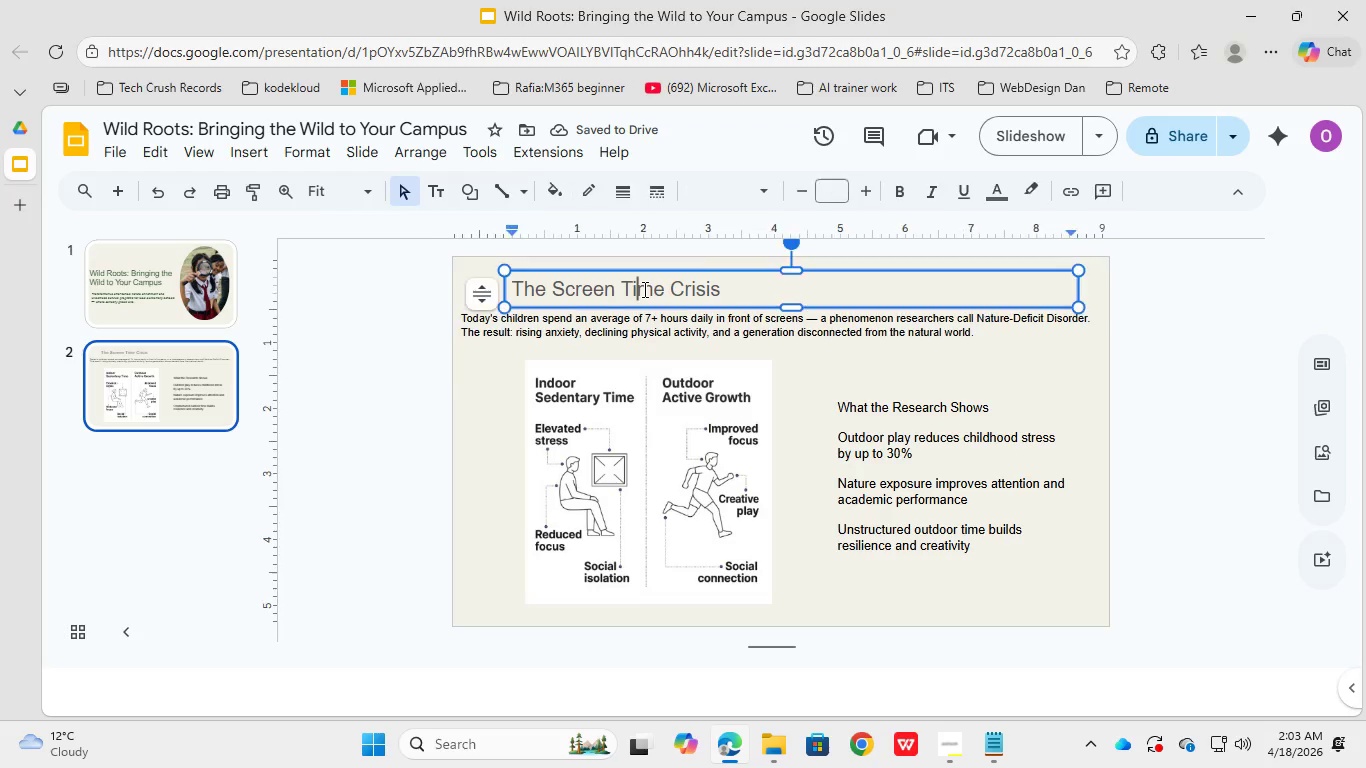 
left_click_drag(start_coordinate=[736, 278], to_coordinate=[499, 280])
 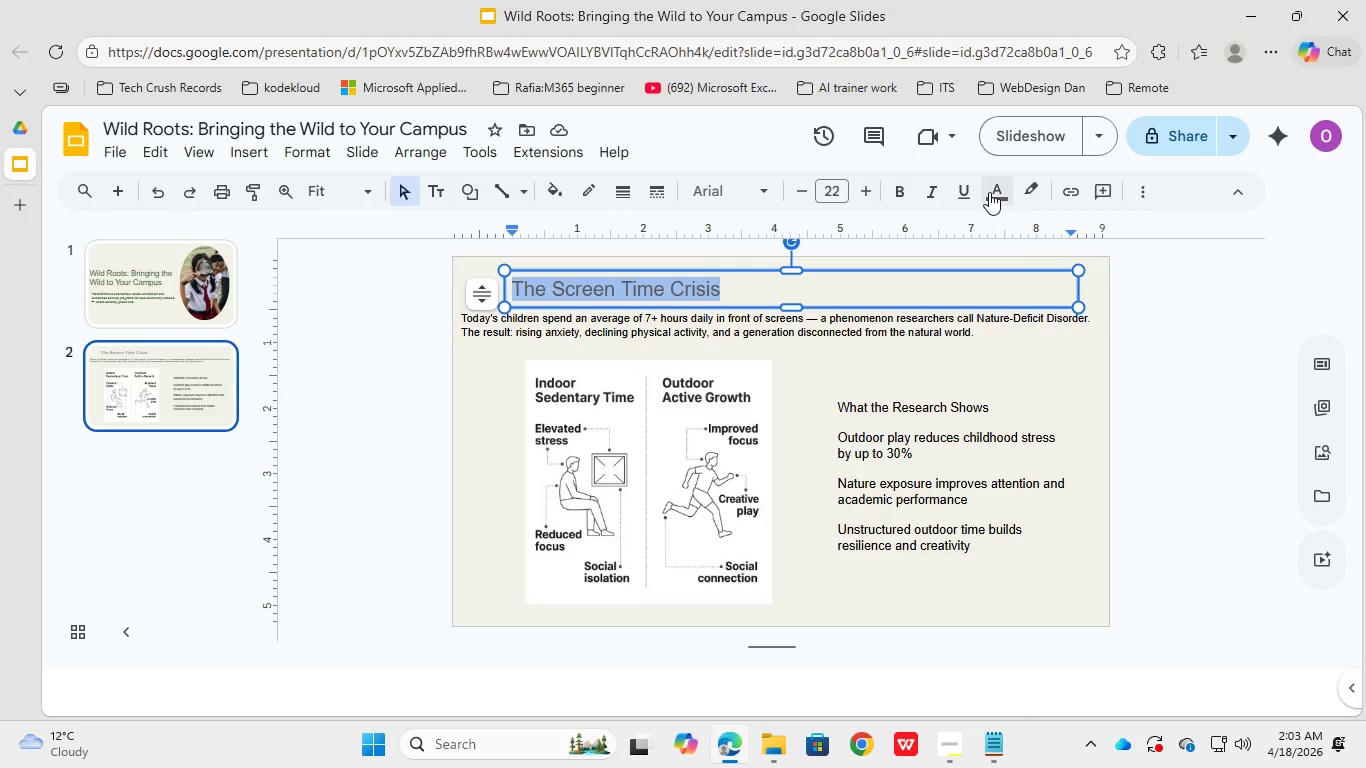 
left_click([995, 194])
 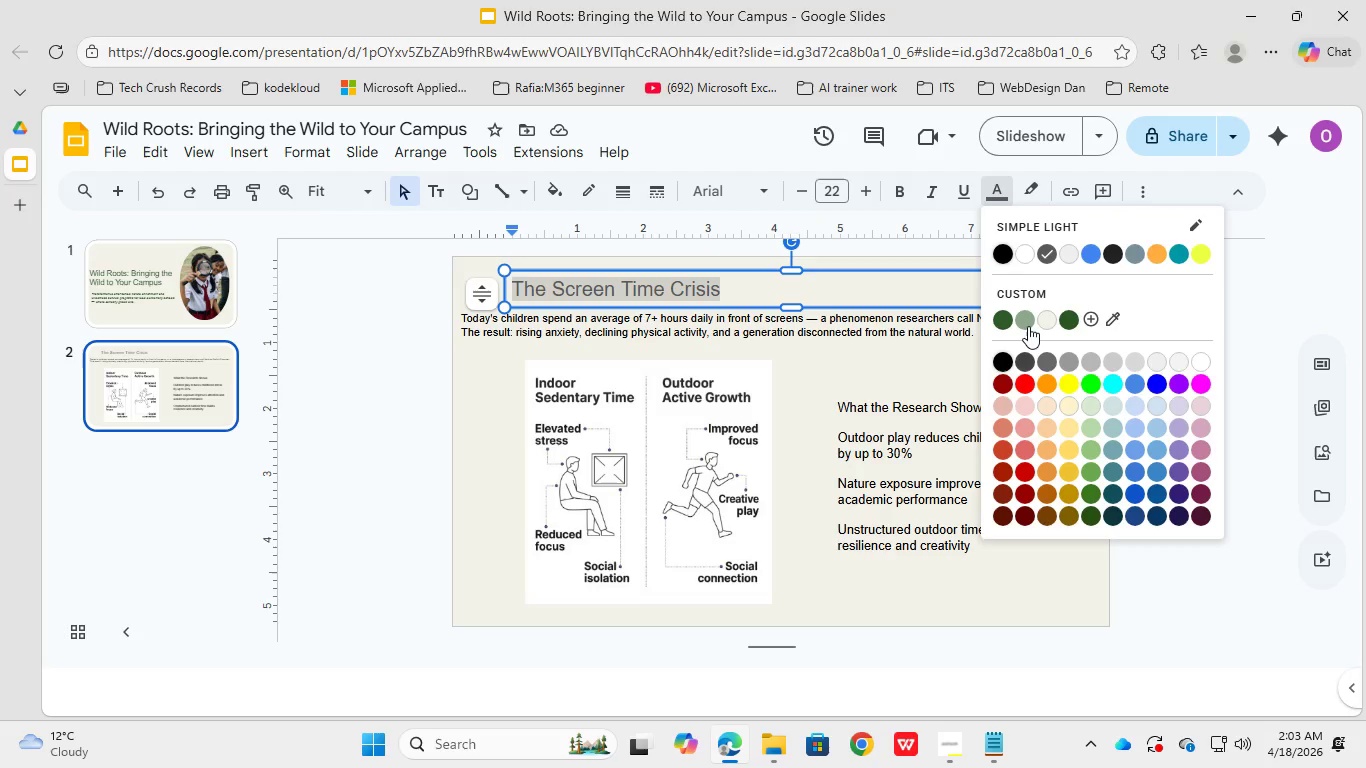 
double_click([1005, 320])
 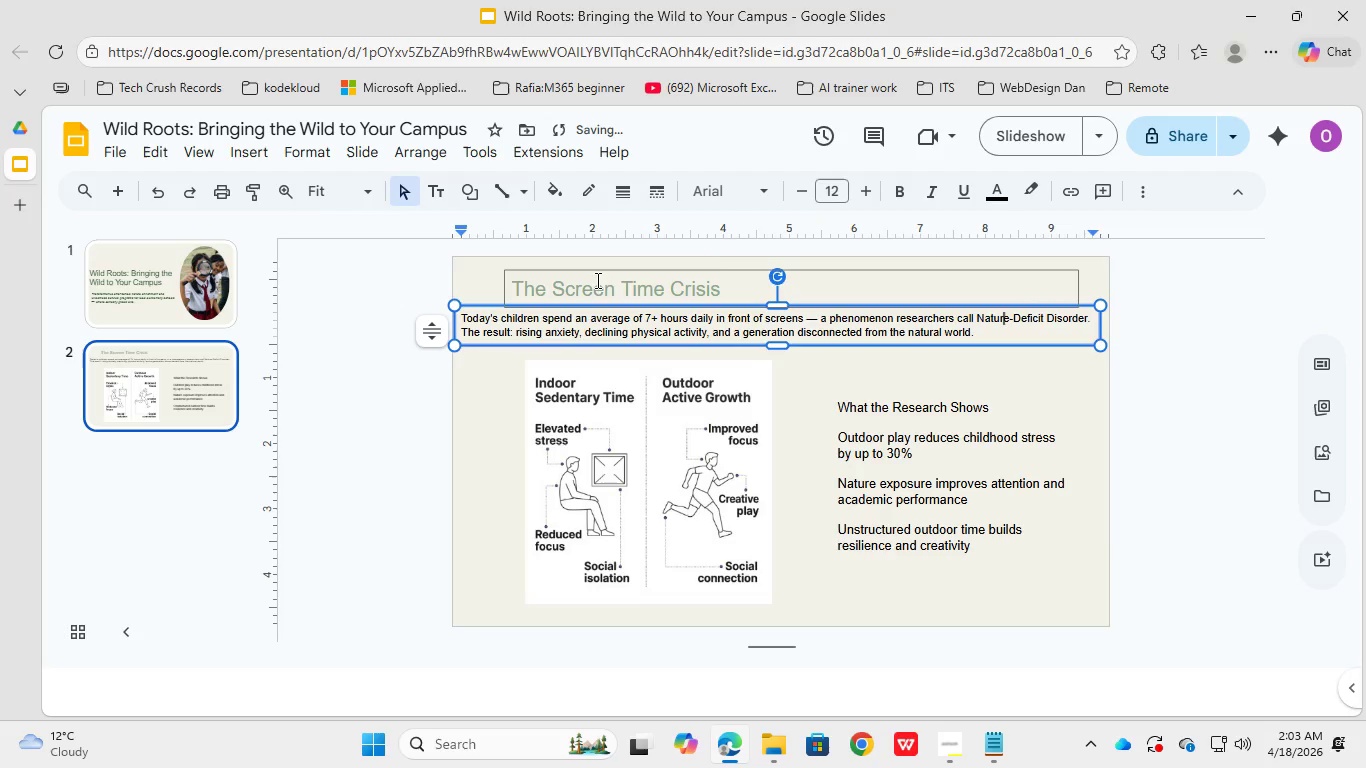 
double_click([600, 279])
 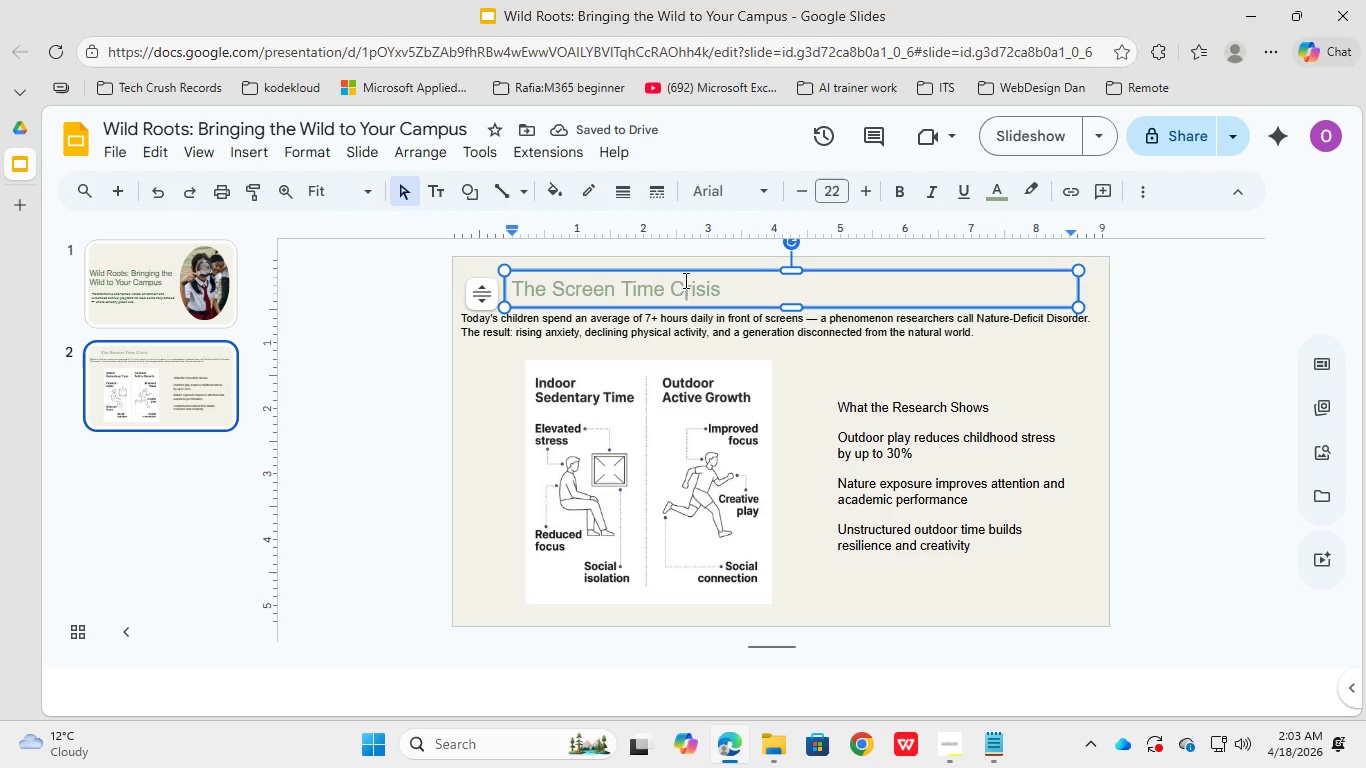 
double_click([684, 280])
 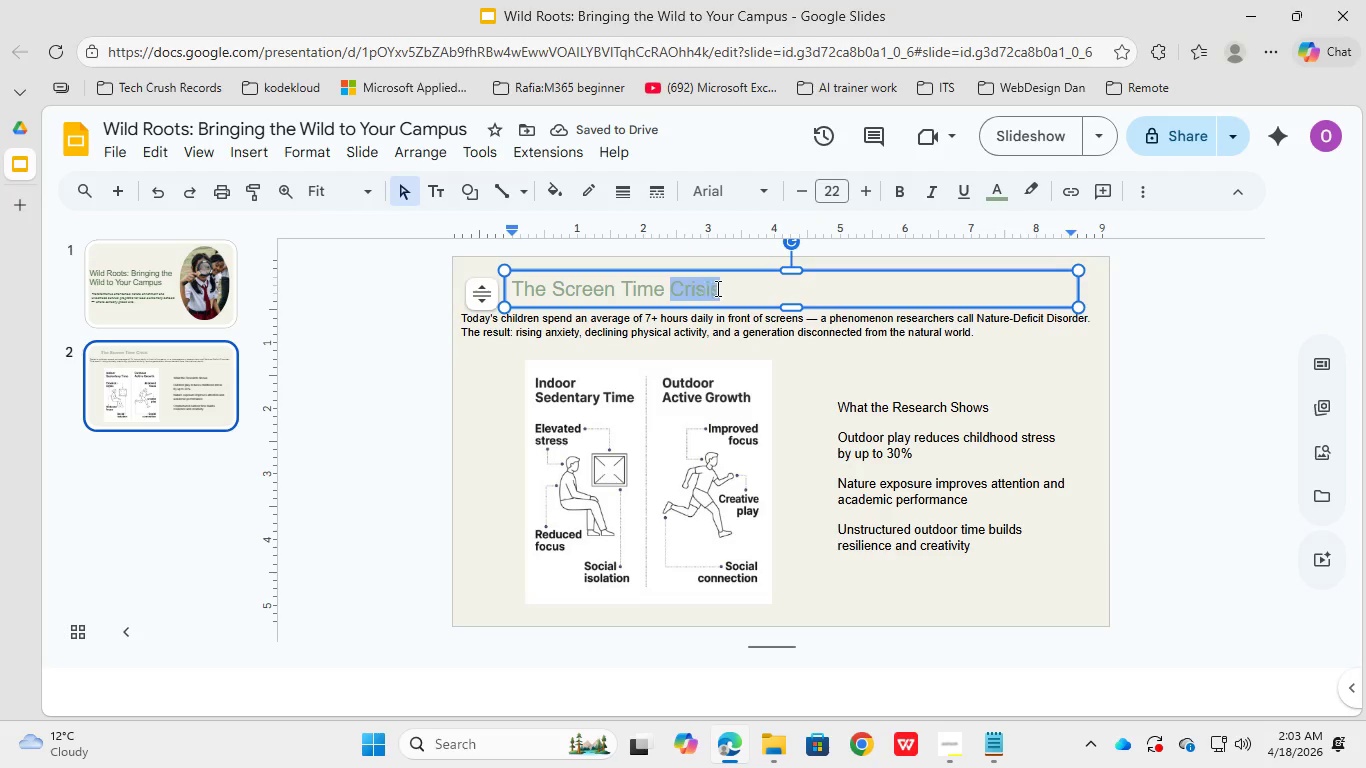 
left_click([760, 292])
 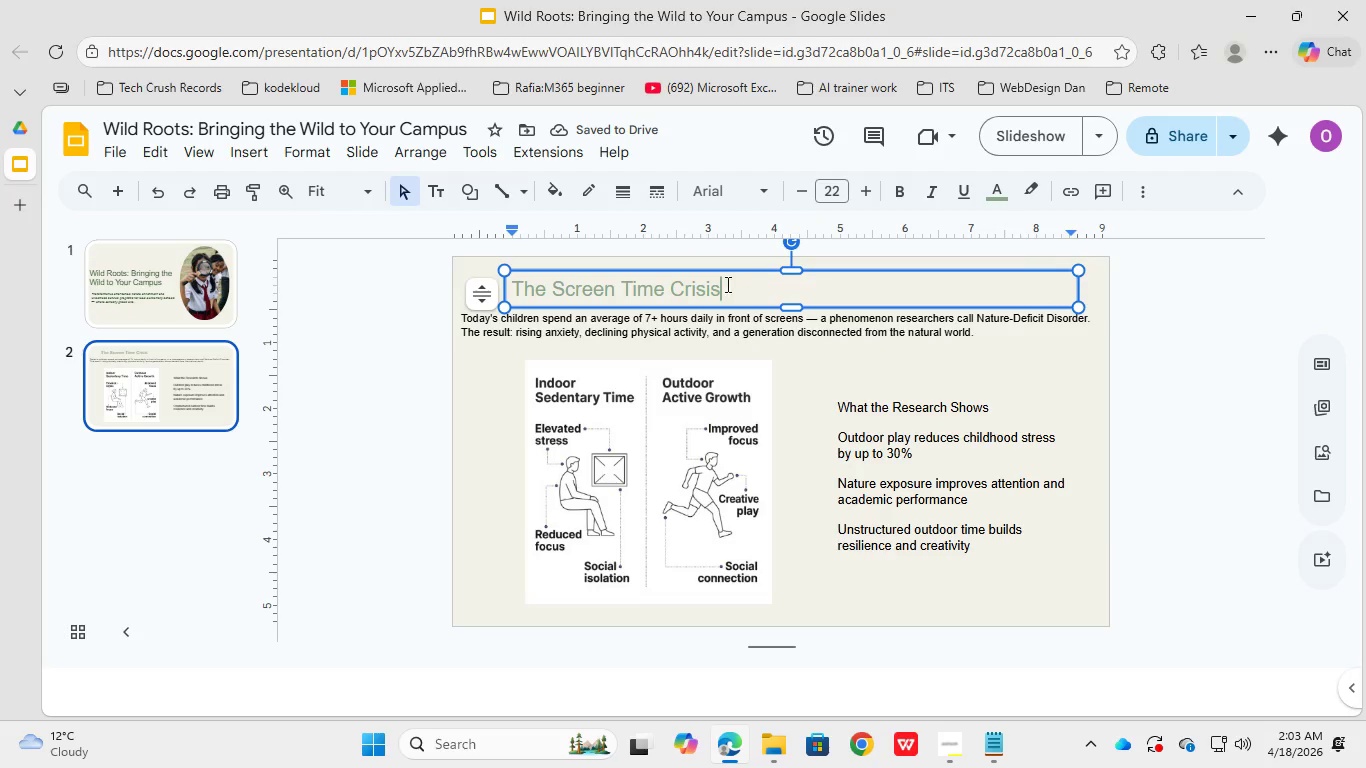 
left_click_drag(start_coordinate=[751, 288], to_coordinate=[486, 284])
 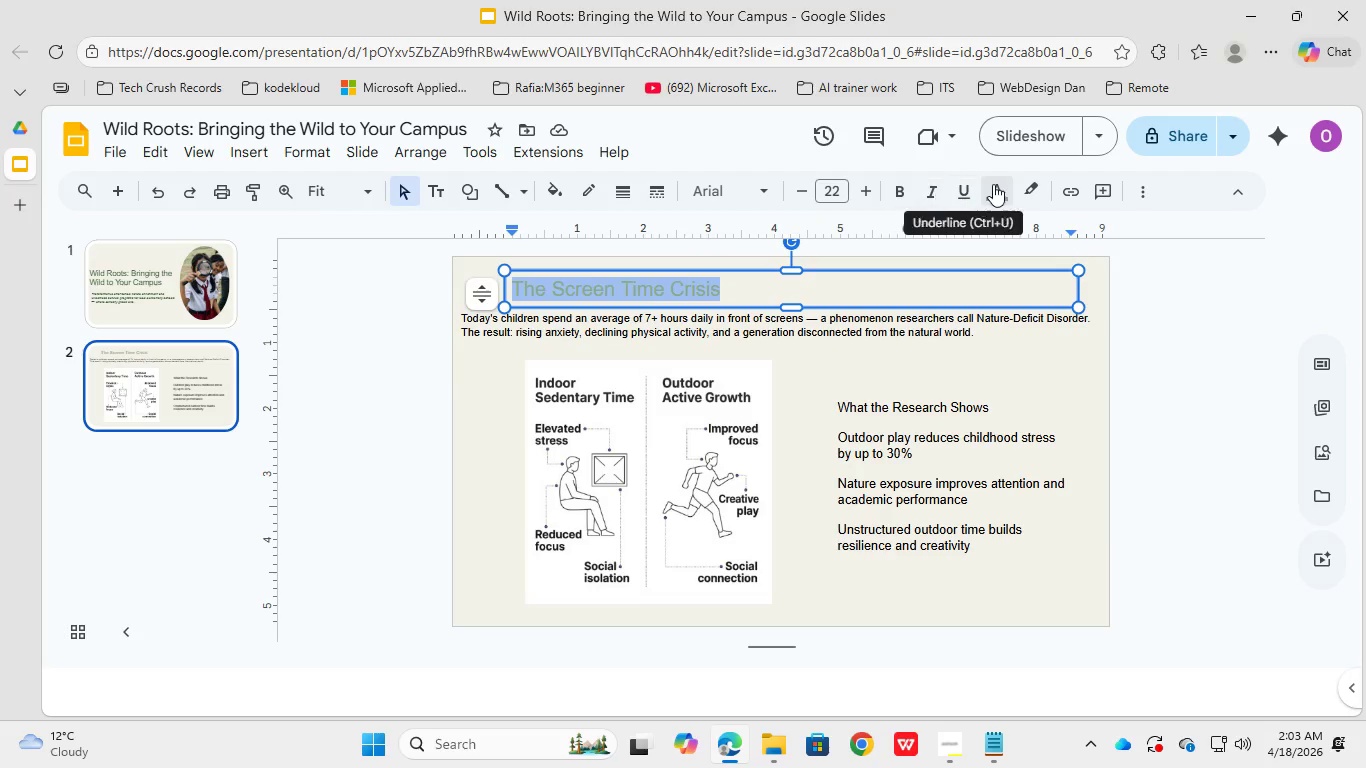 
left_click([993, 184])
 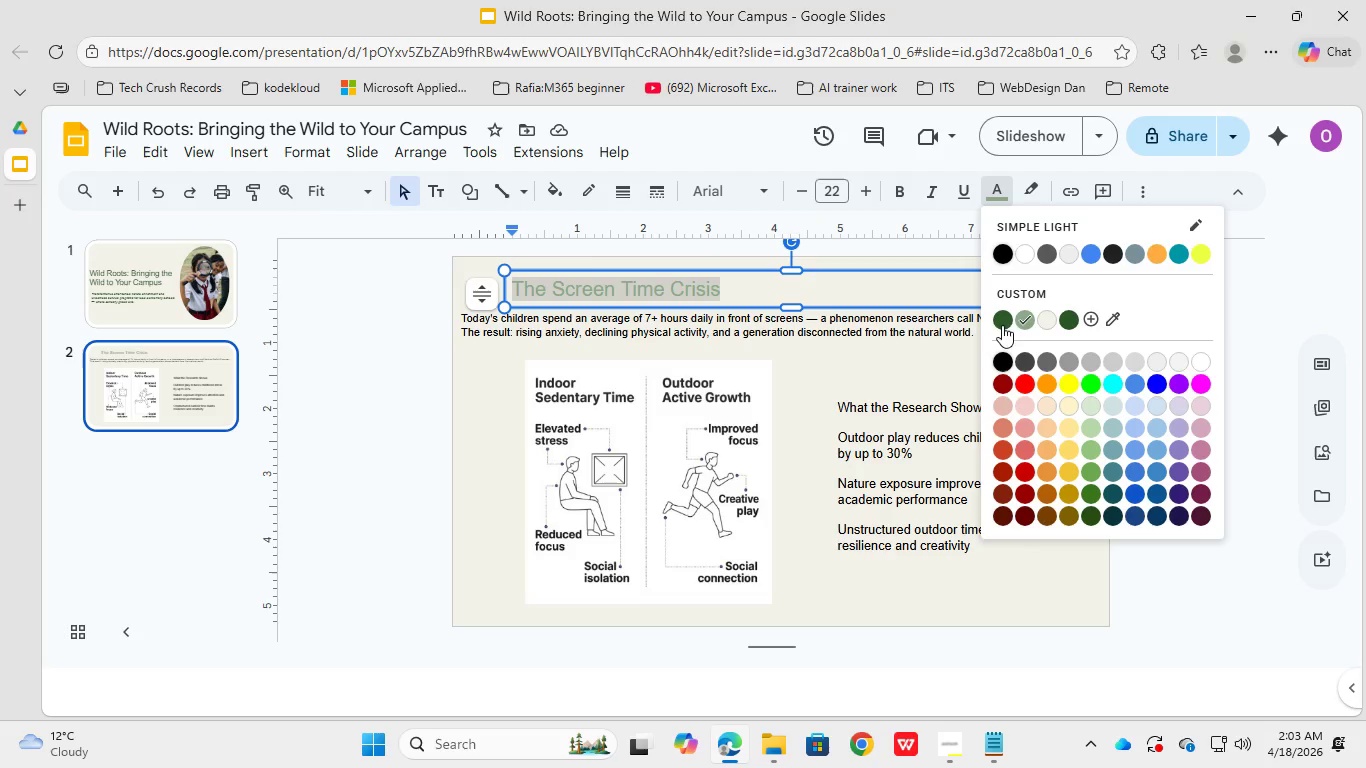 
left_click([1002, 322])
 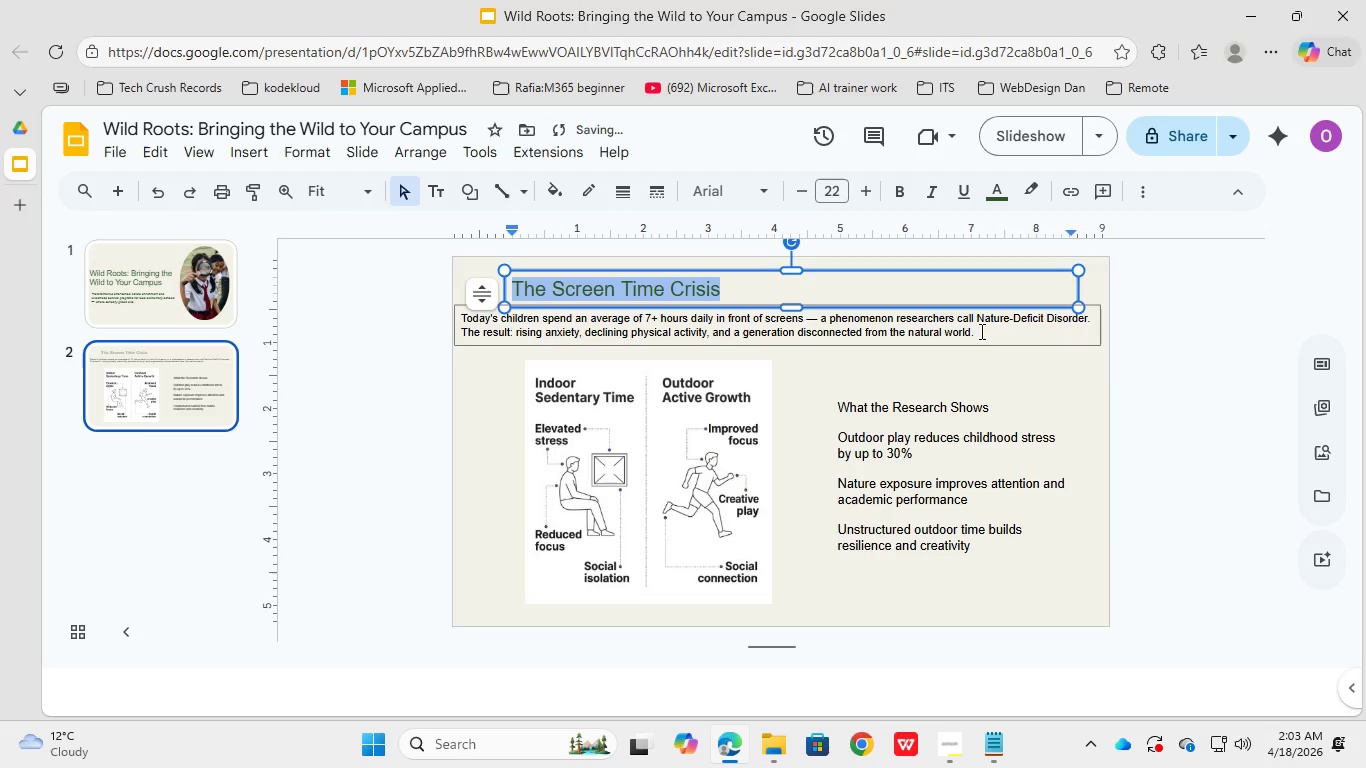 
left_click([891, 337])
 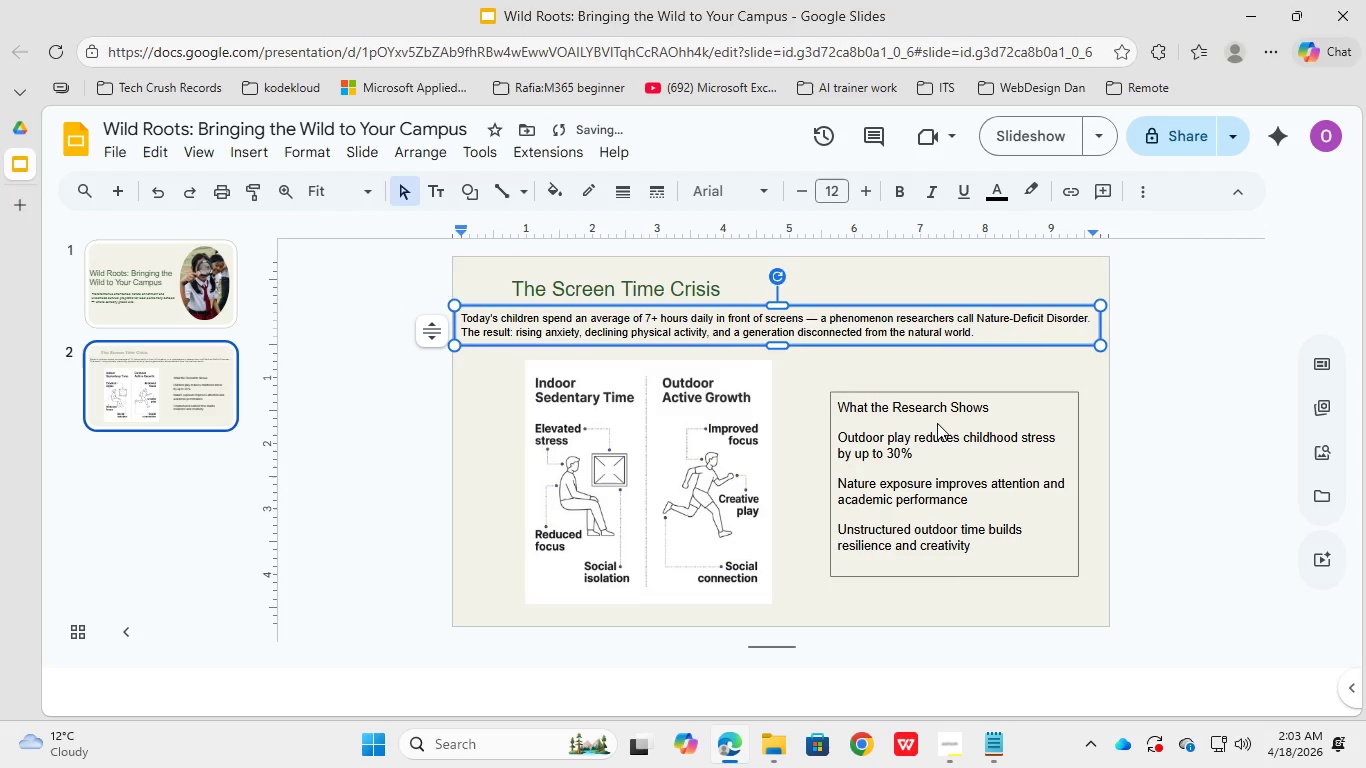 
left_click([939, 424])
 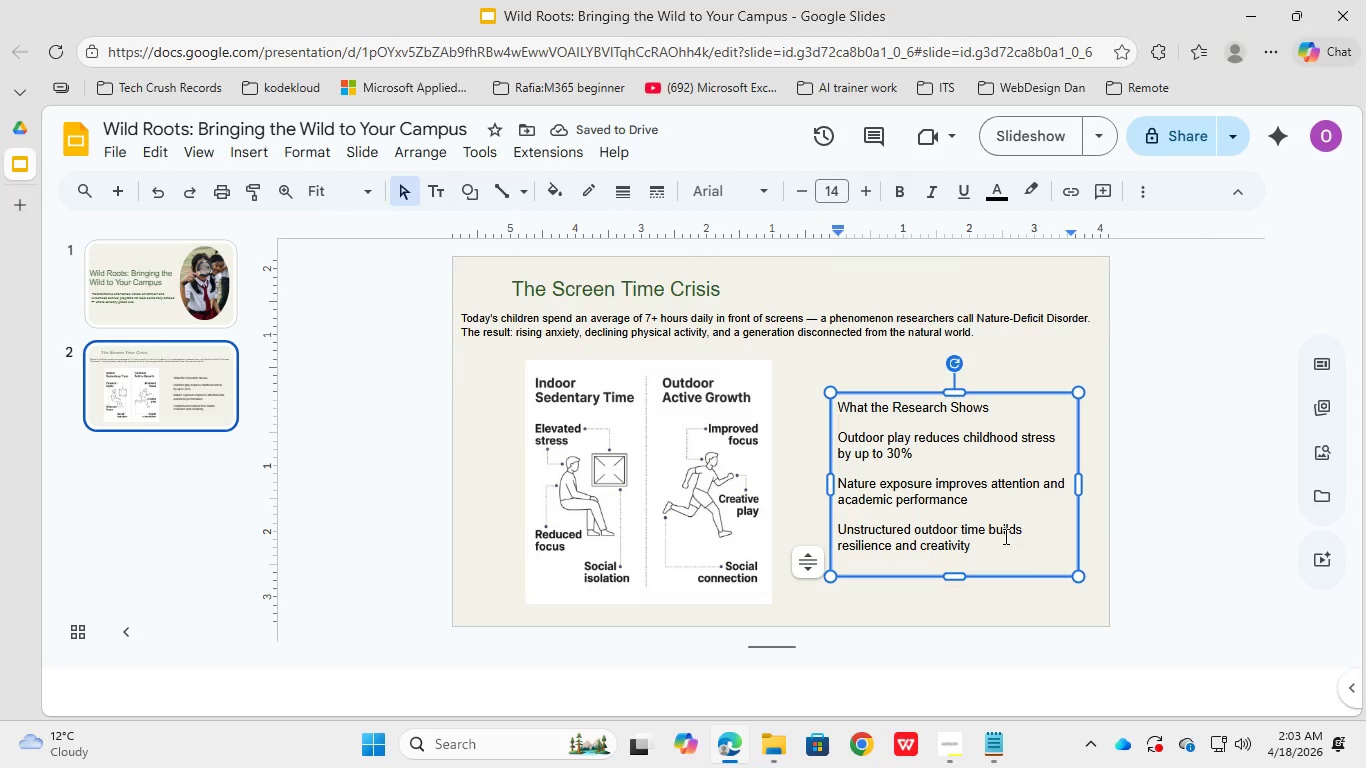 
left_click_drag(start_coordinate=[1005, 404], to_coordinate=[804, 392])
 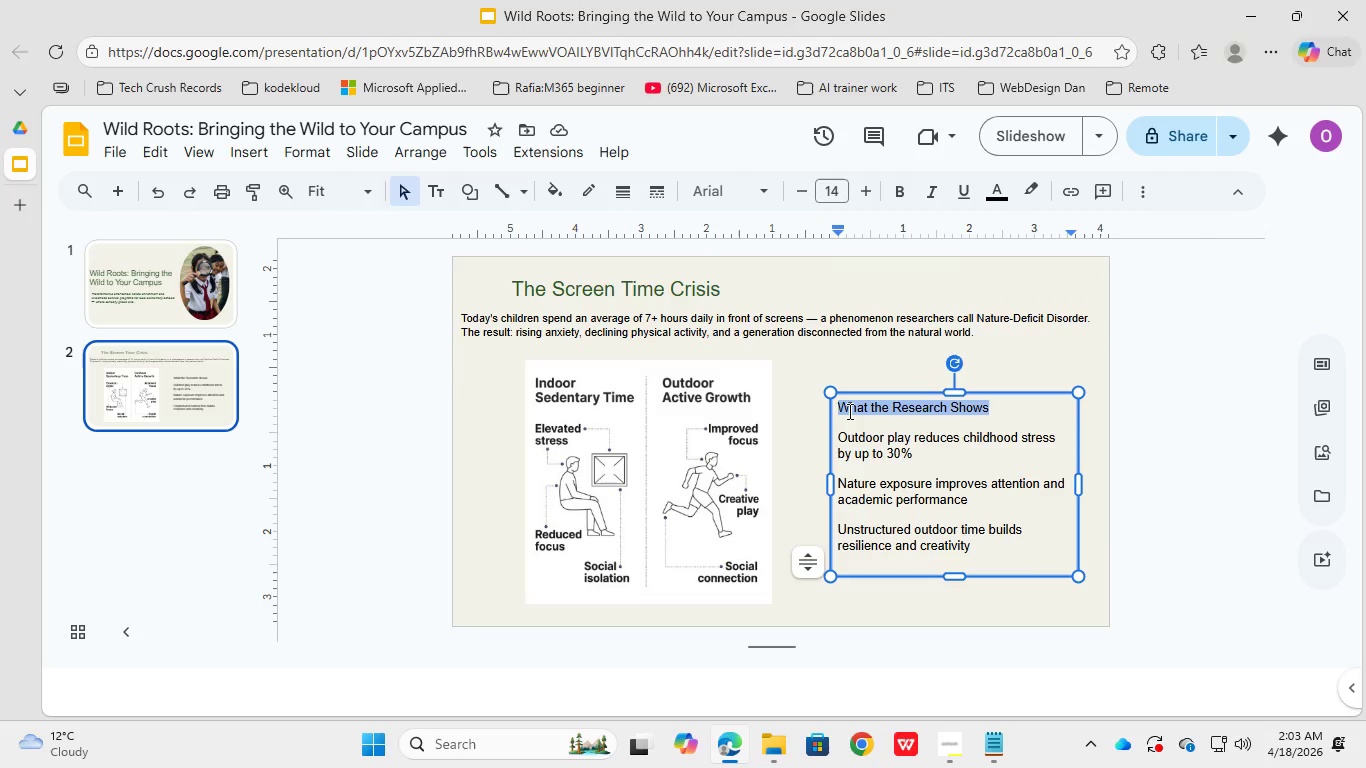 
key(Control+B)
 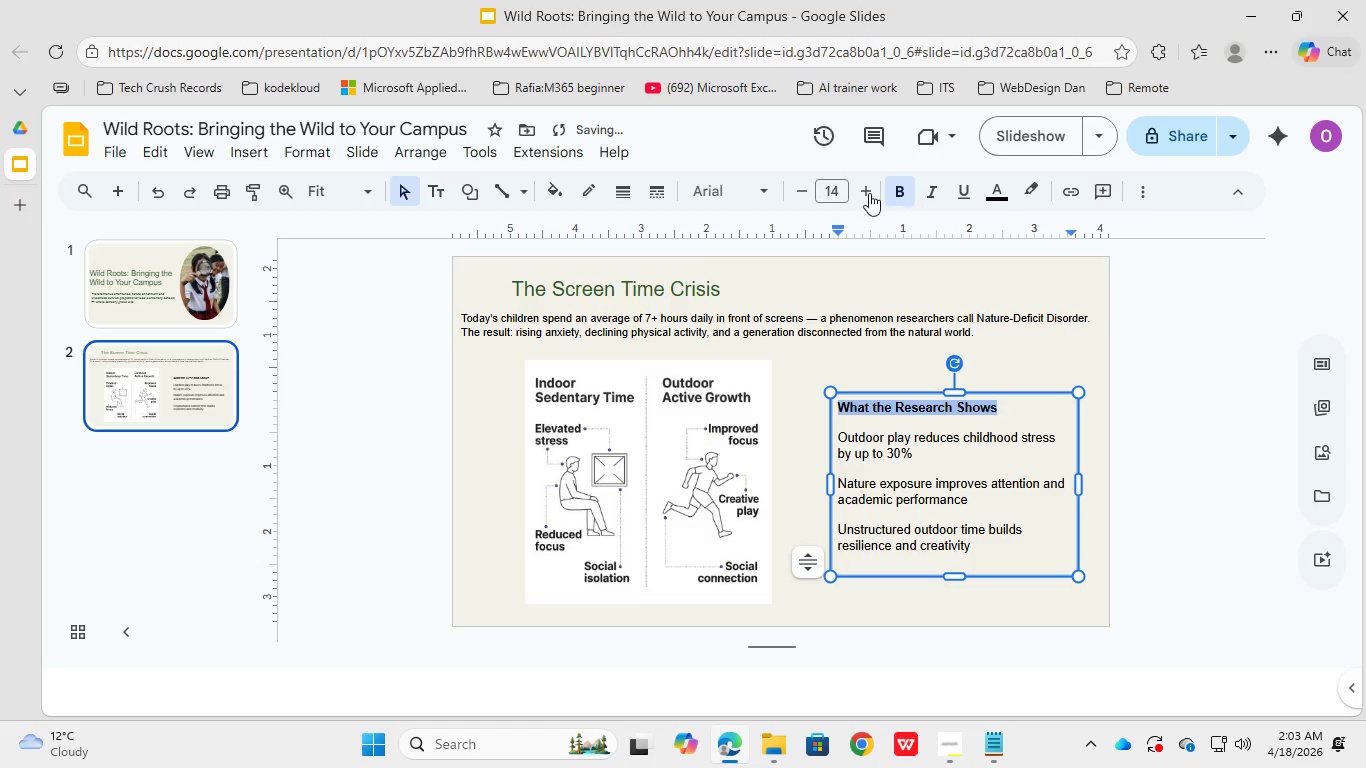 
double_click([869, 193])
 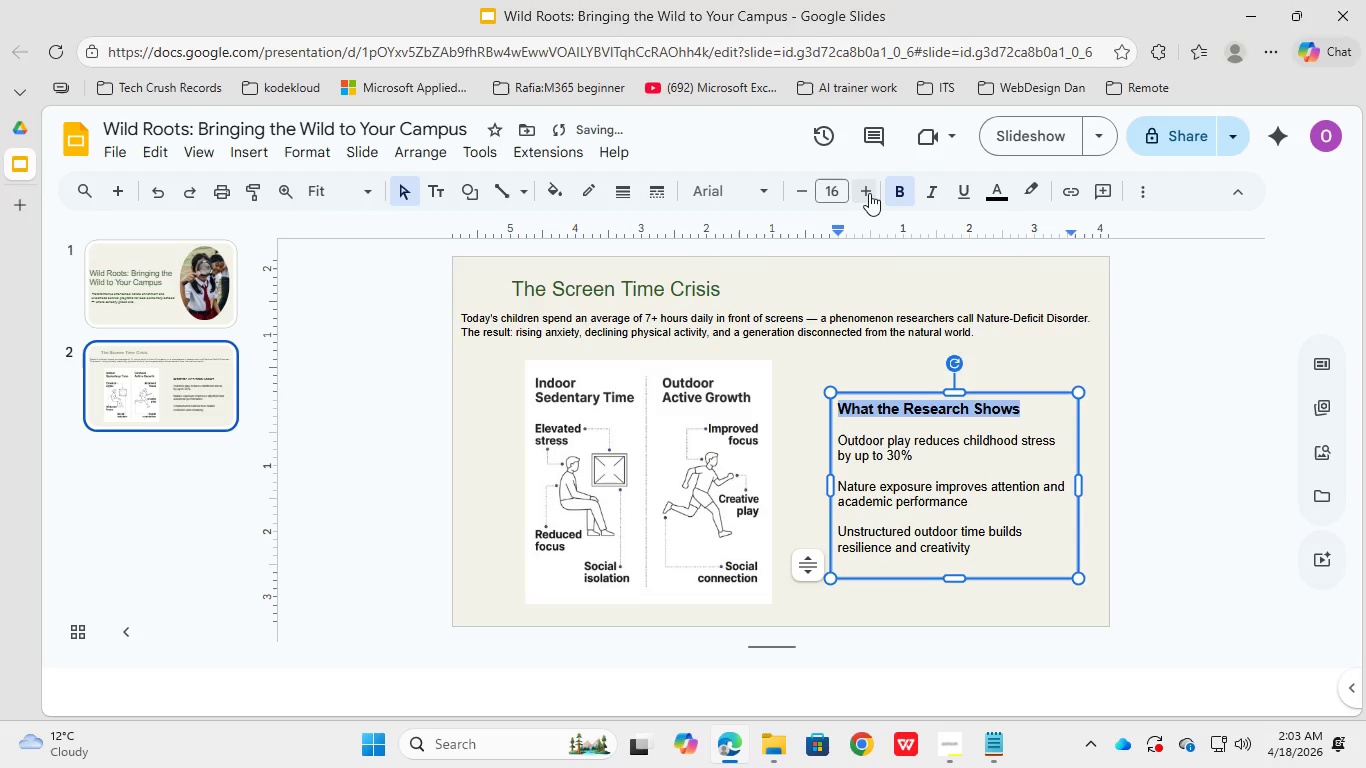 
left_click([869, 193])
 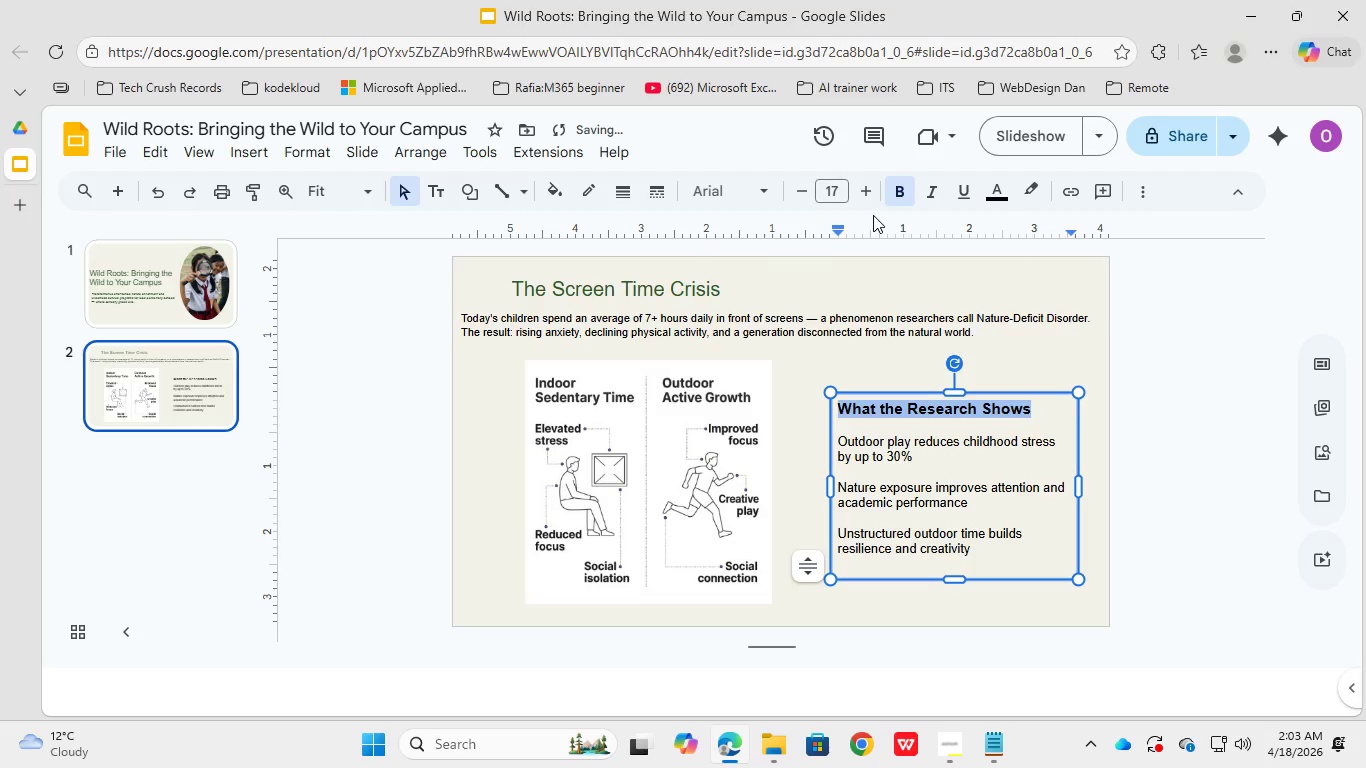 
left_click([911, 469])
 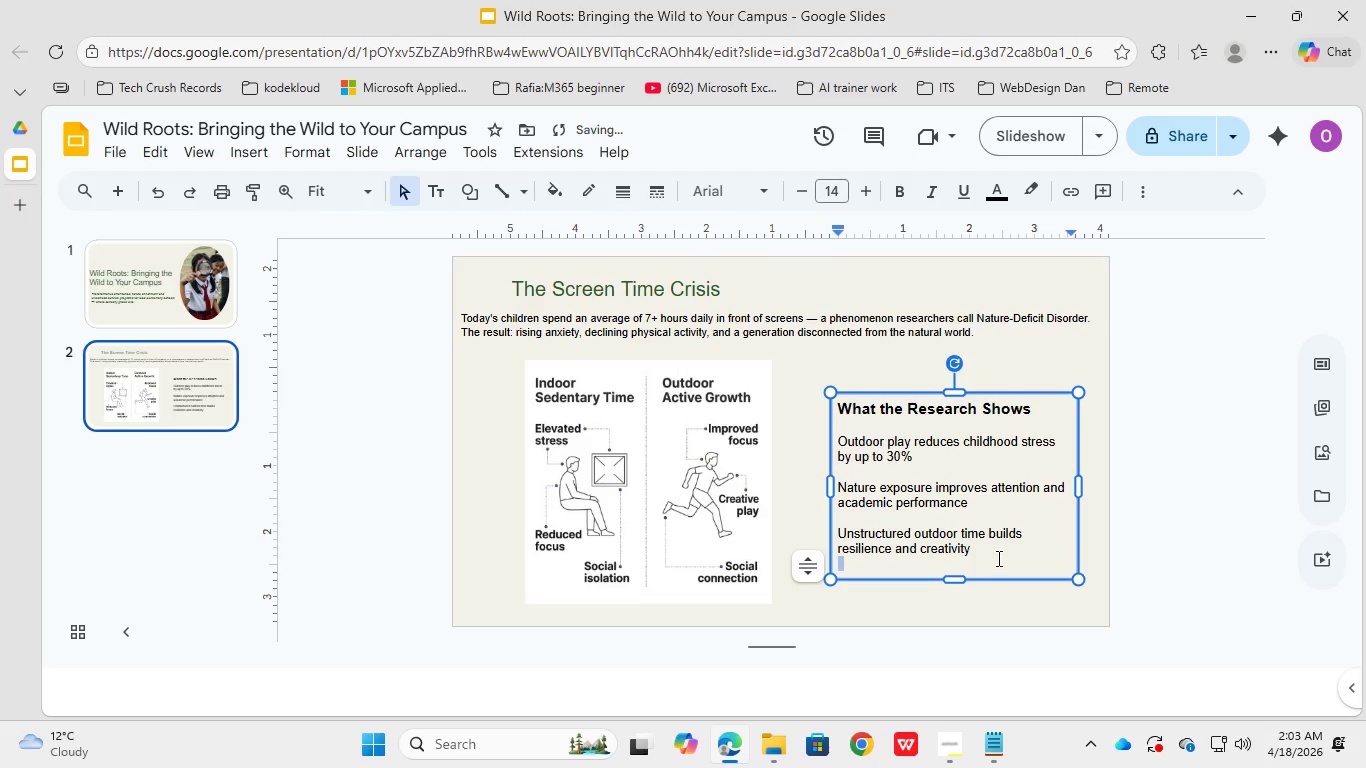 
left_click_drag(start_coordinate=[998, 560], to_coordinate=[834, 444])
 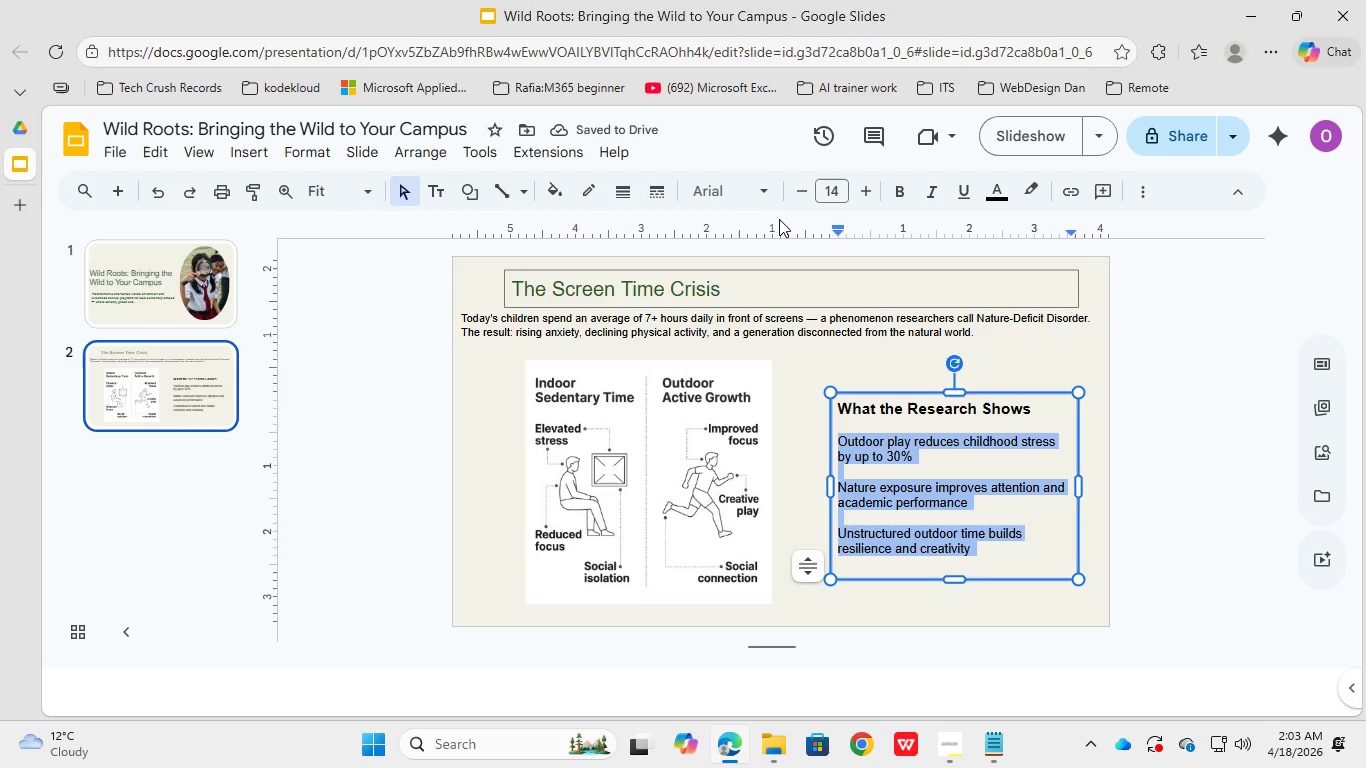 
mouse_move([756, 200])
 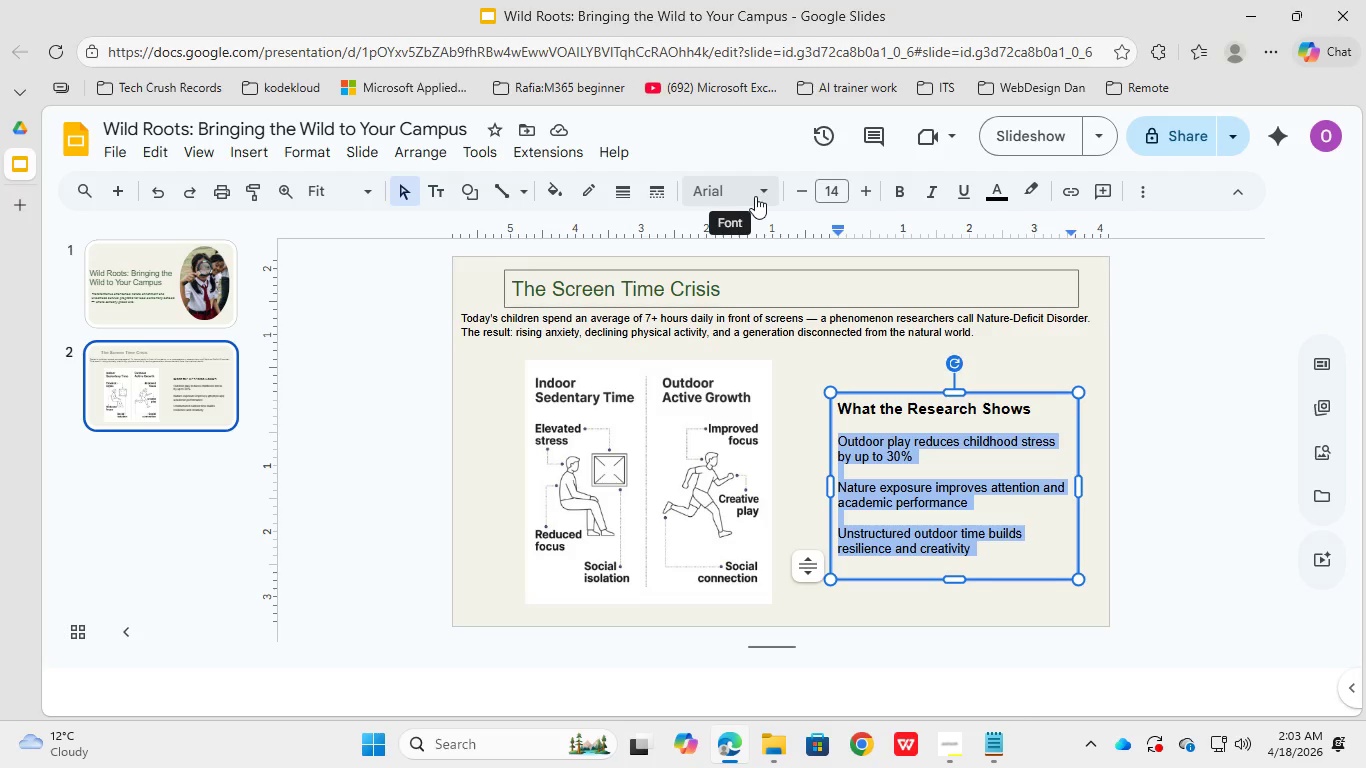 
mouse_move([762, 221])
 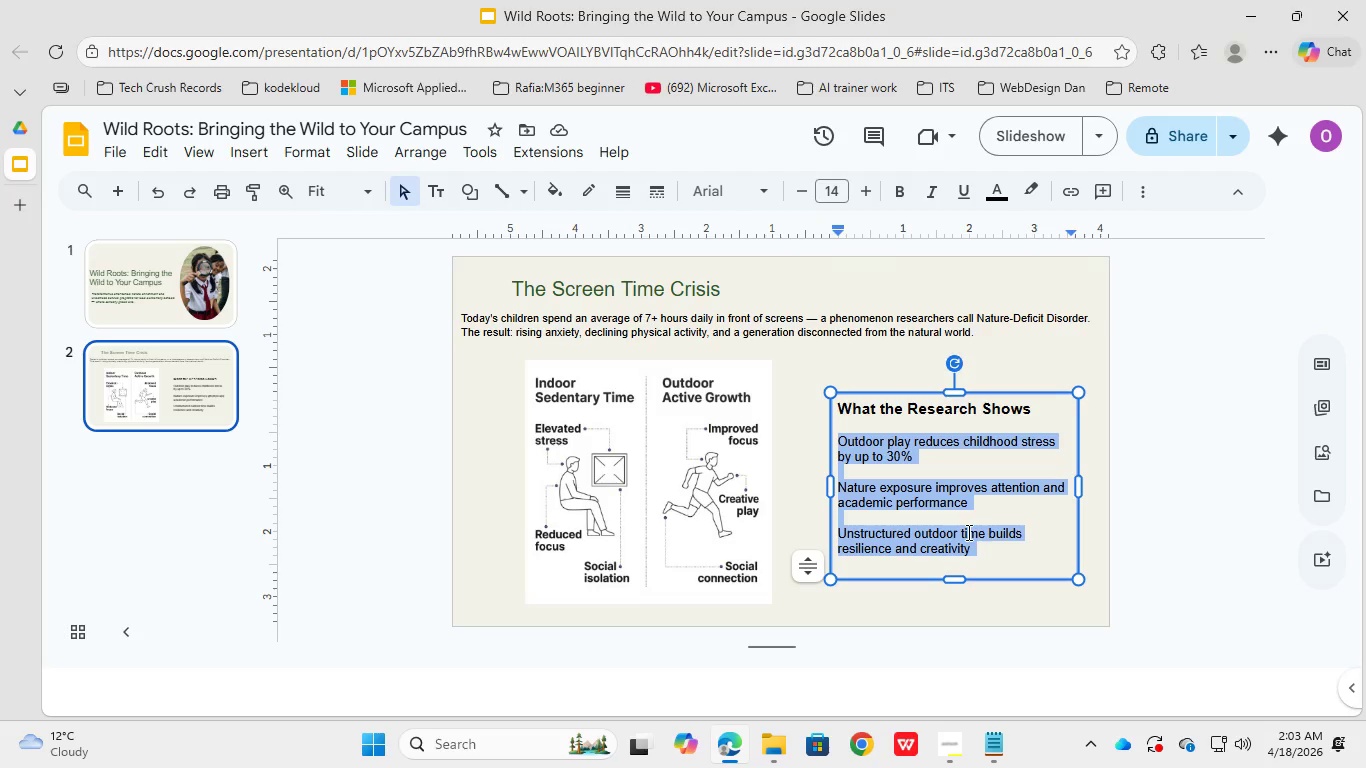 
wait(7.34)
 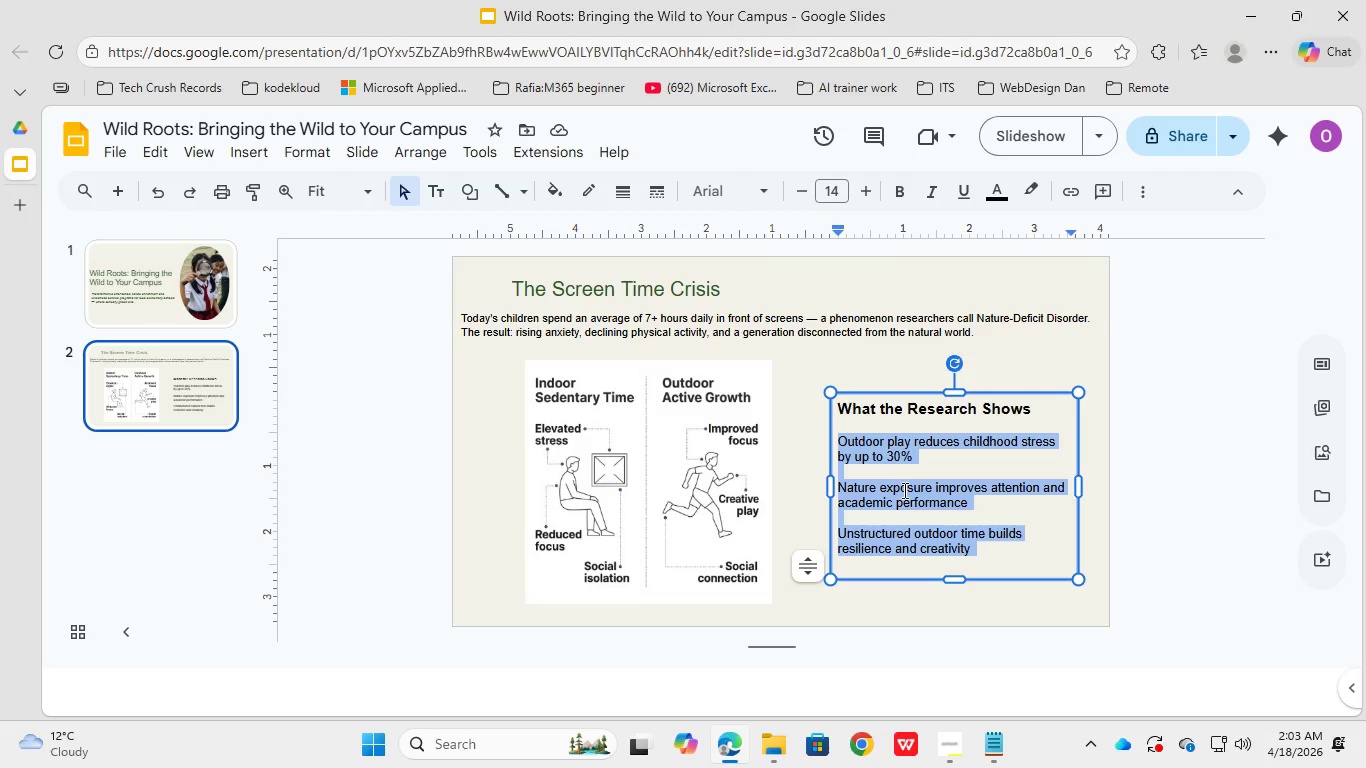 
left_click([242, 160])
 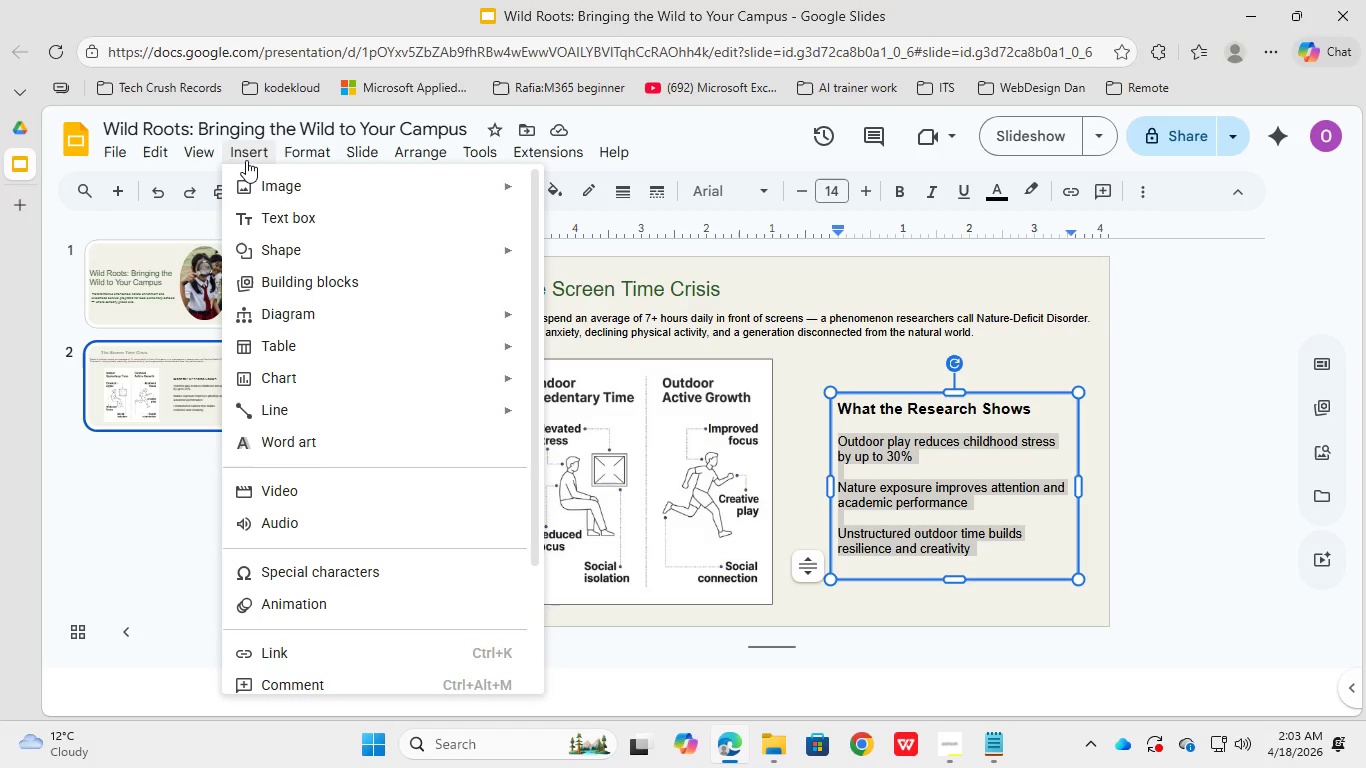 
wait(8.27)
 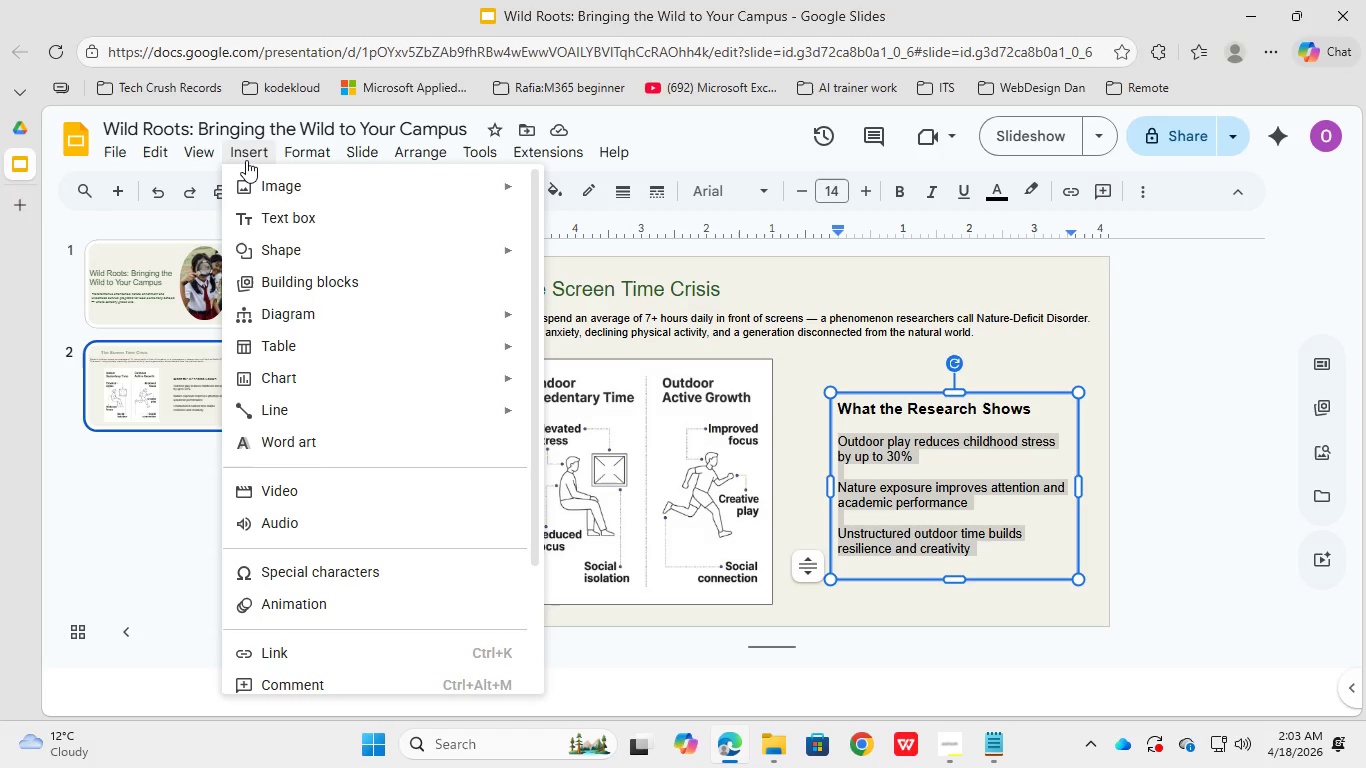 
mouse_move([397, 266])
 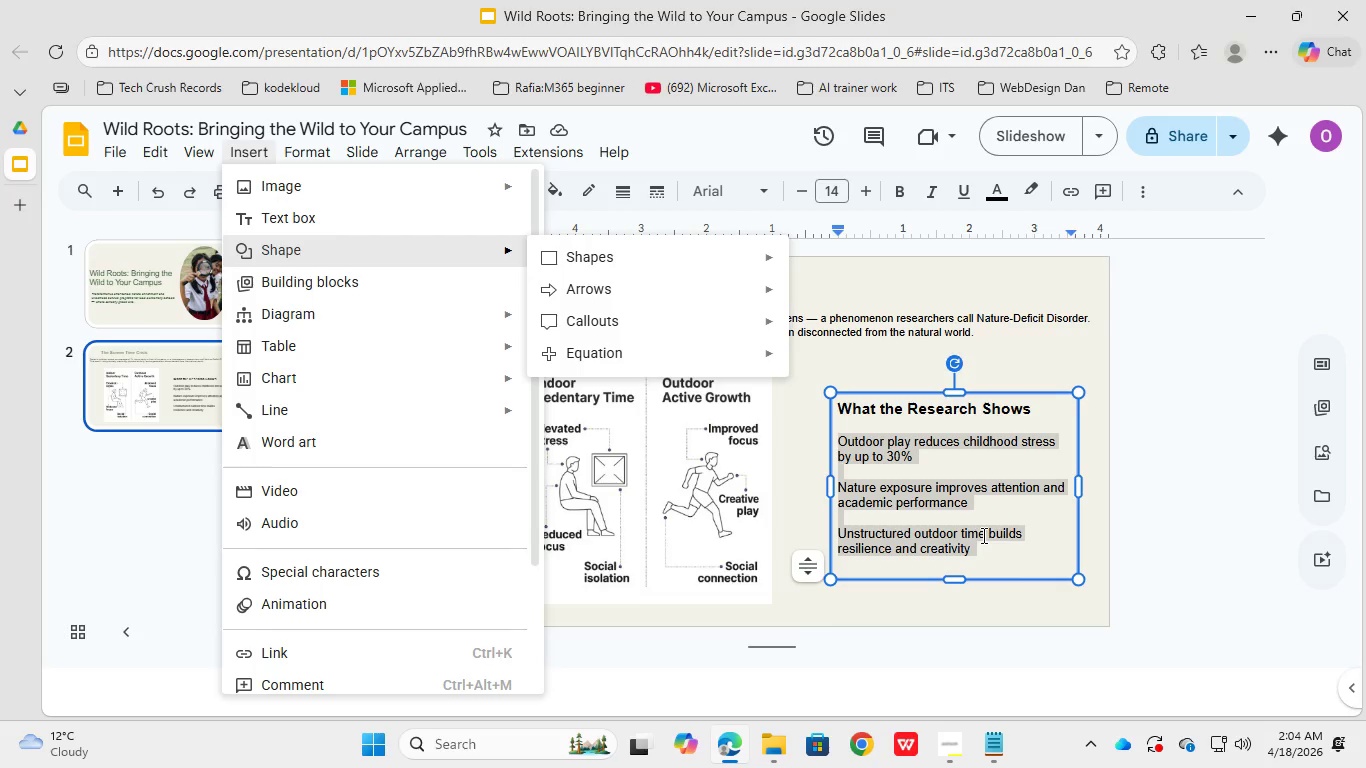 
left_click([983, 536])
 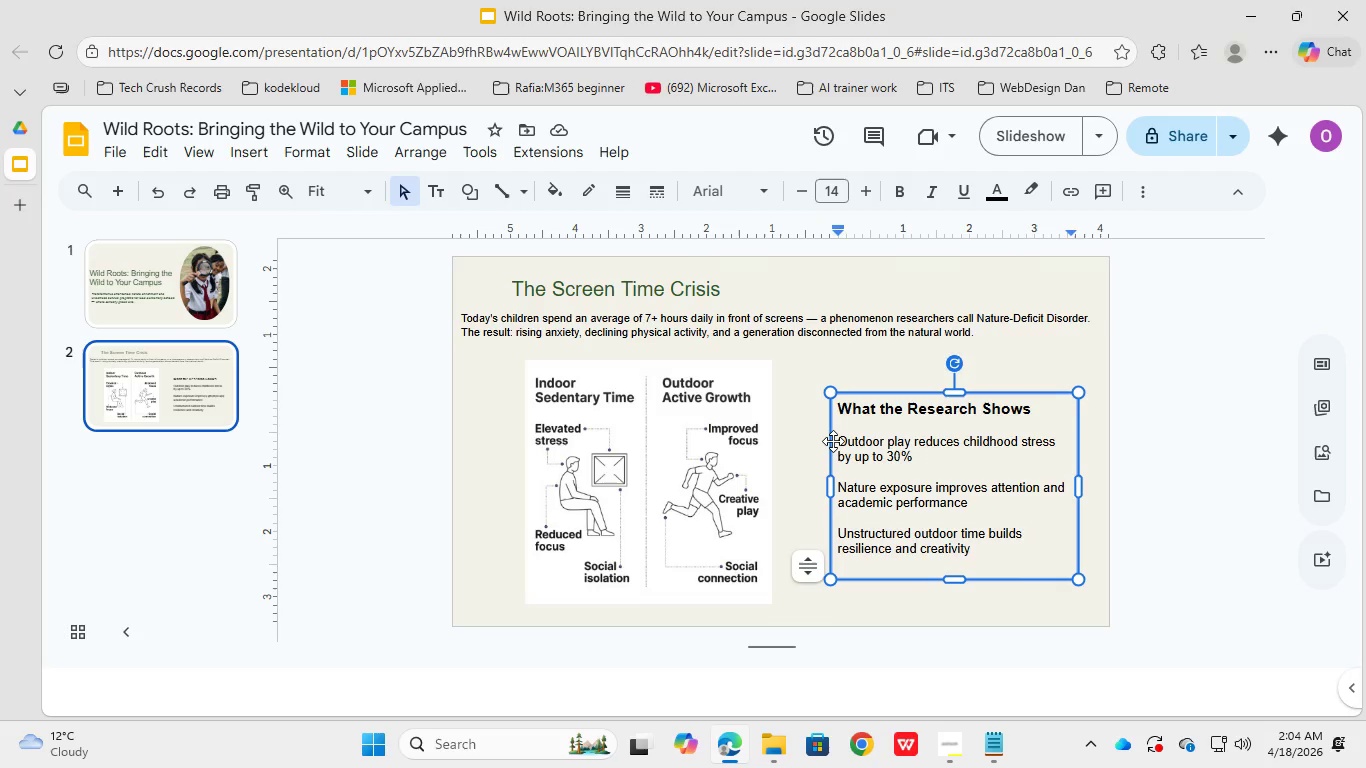 
left_click([833, 441])
 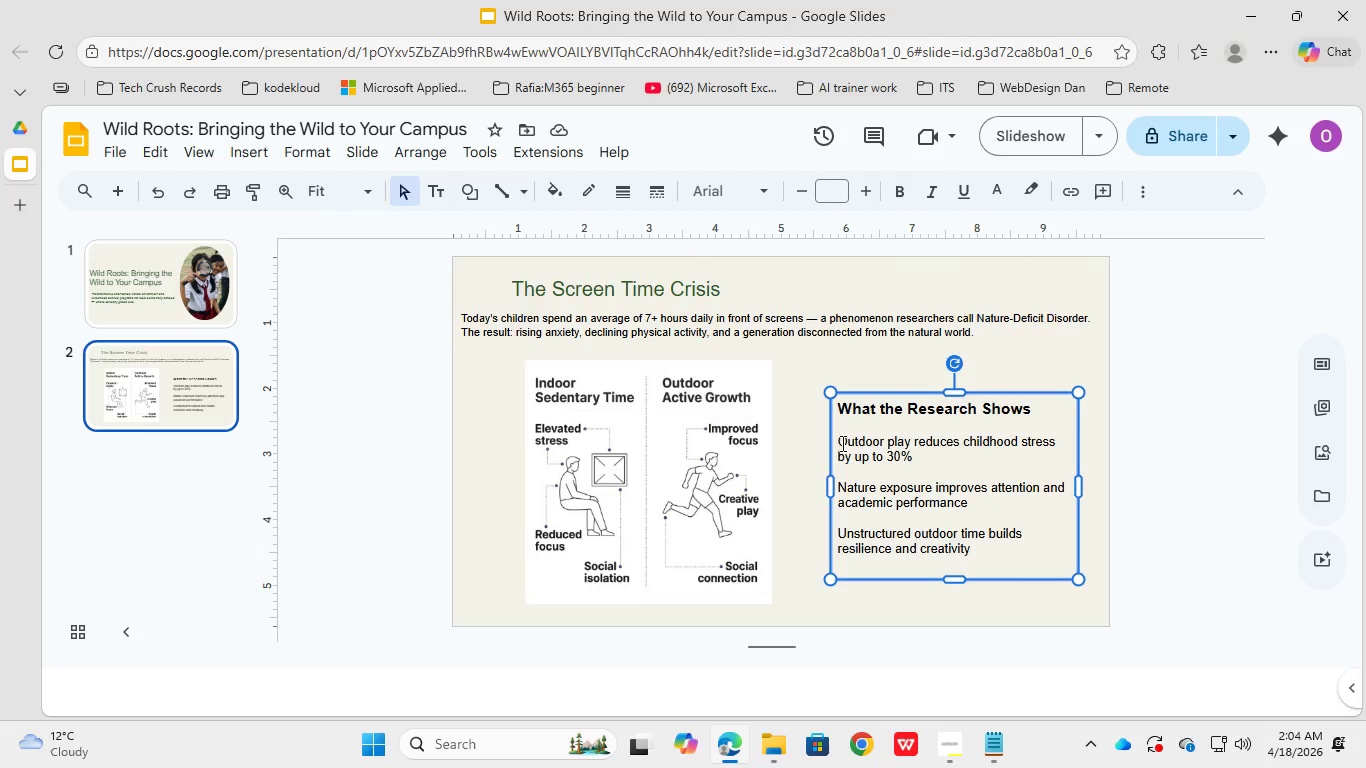 
left_click([841, 443])
 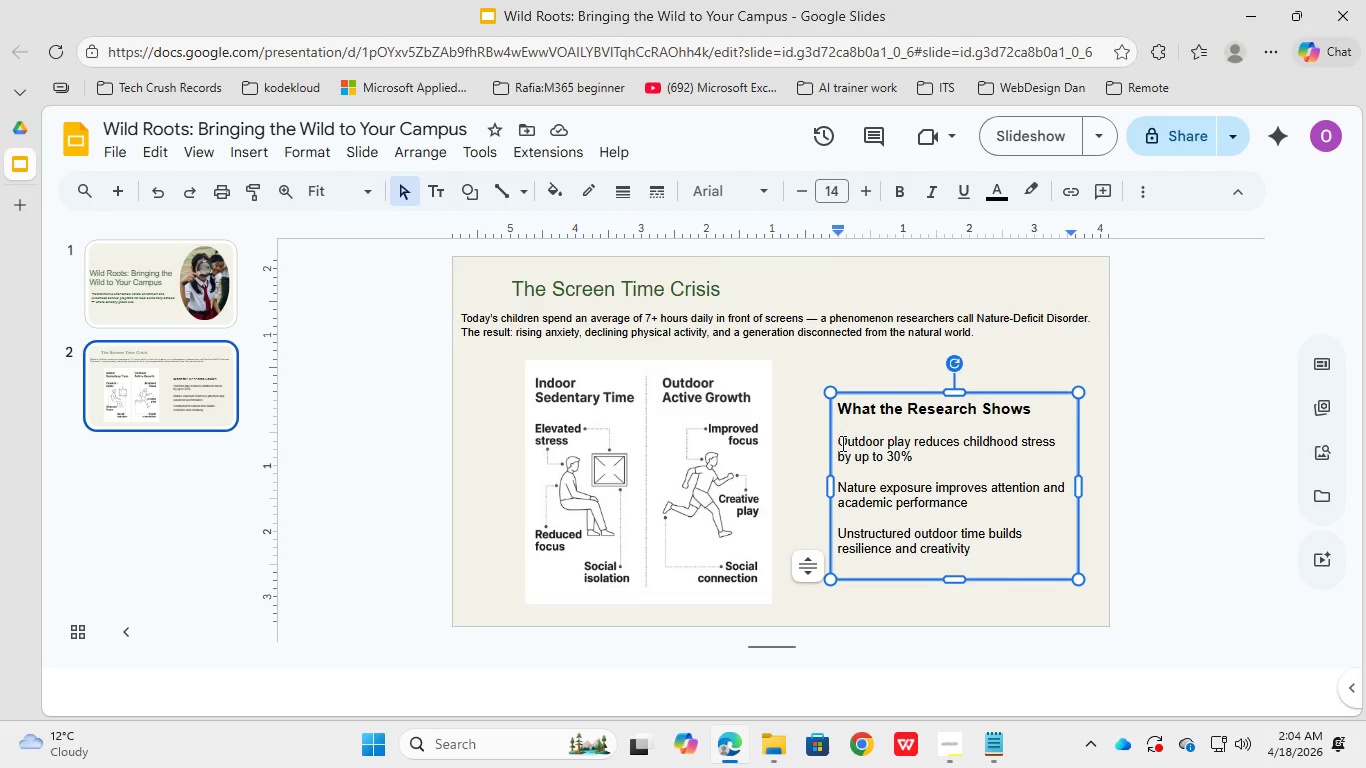 
left_click([841, 443])
 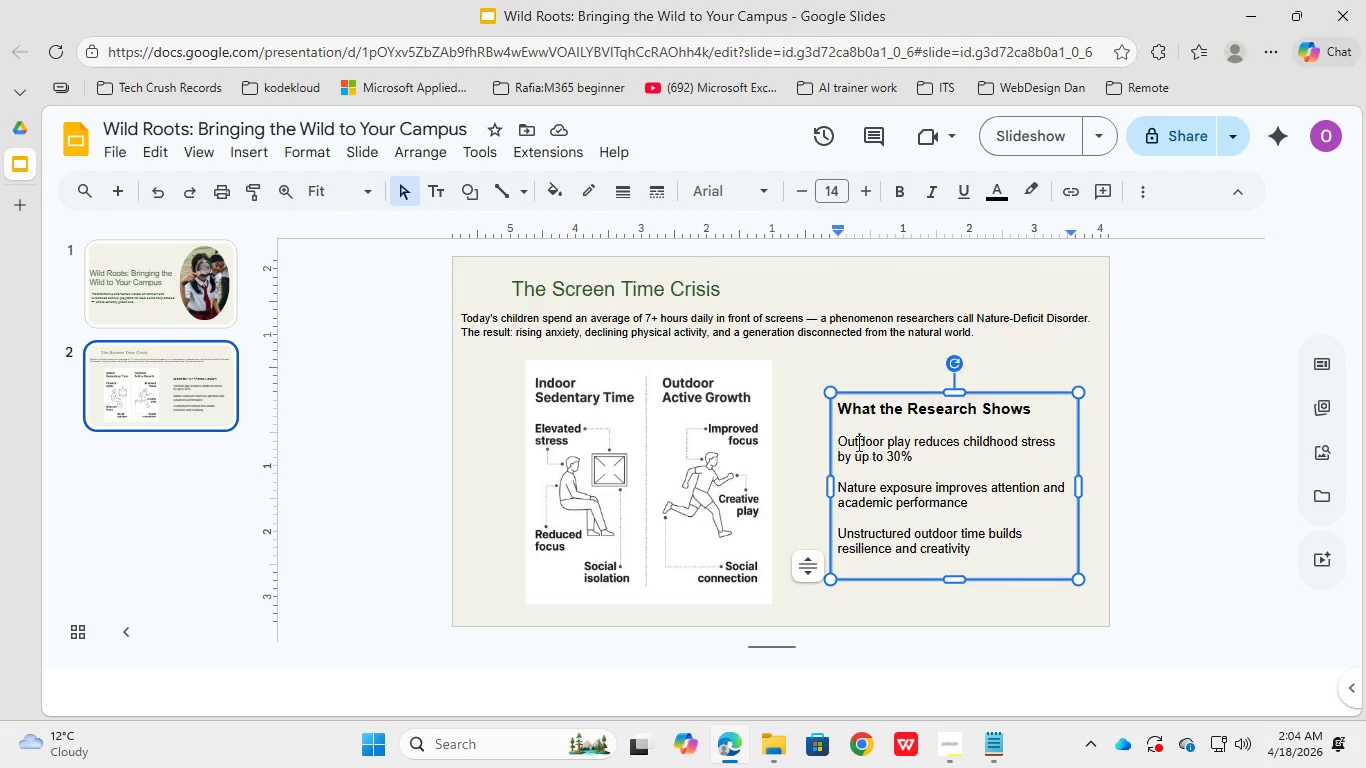 
double_click([857, 443])
 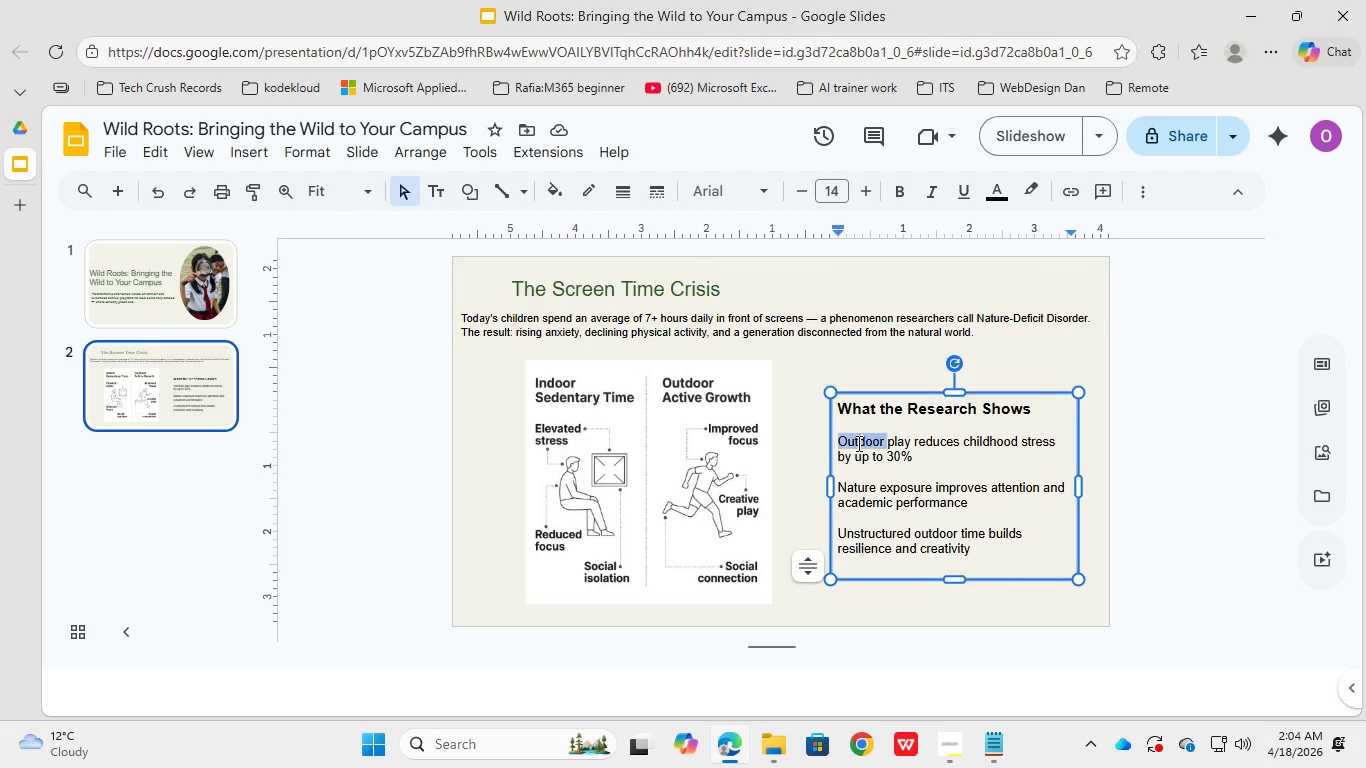 
triple_click([857, 443])
 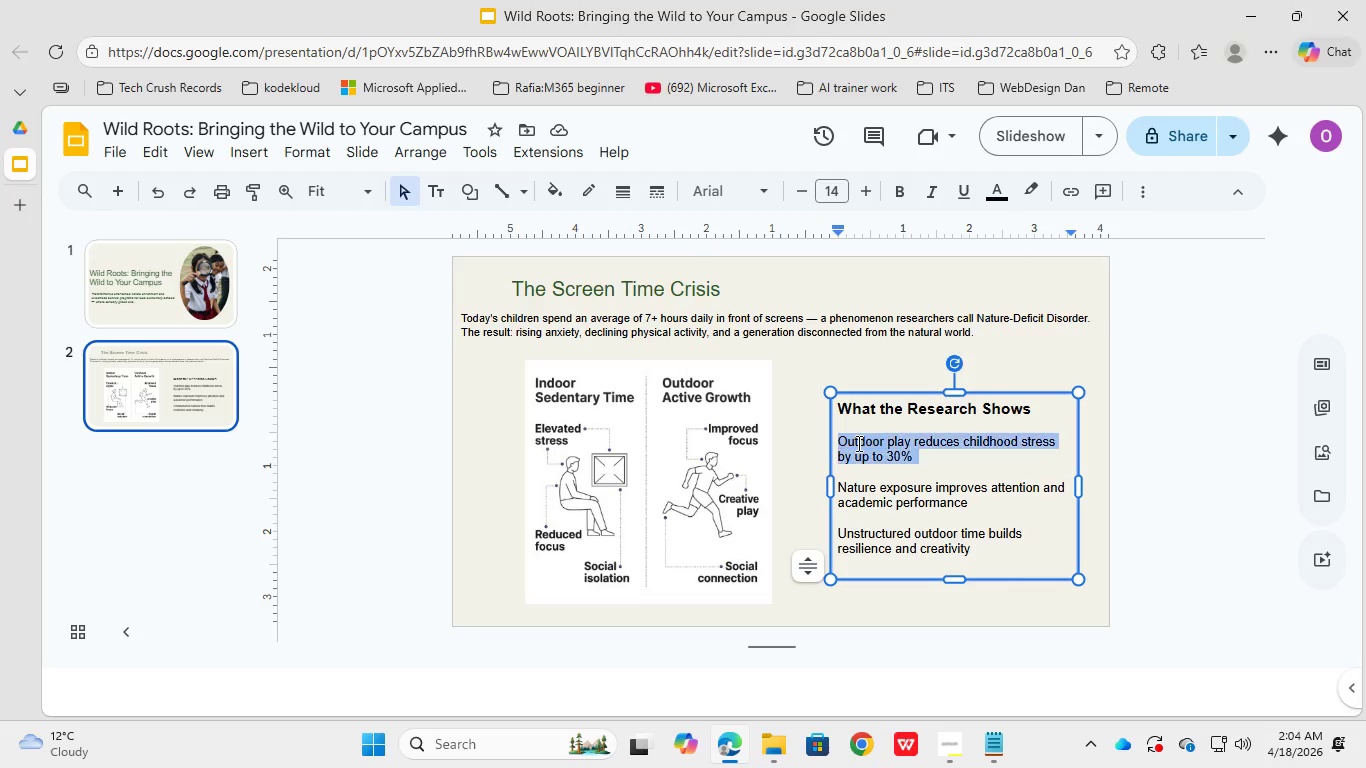 
triple_click([857, 443])
 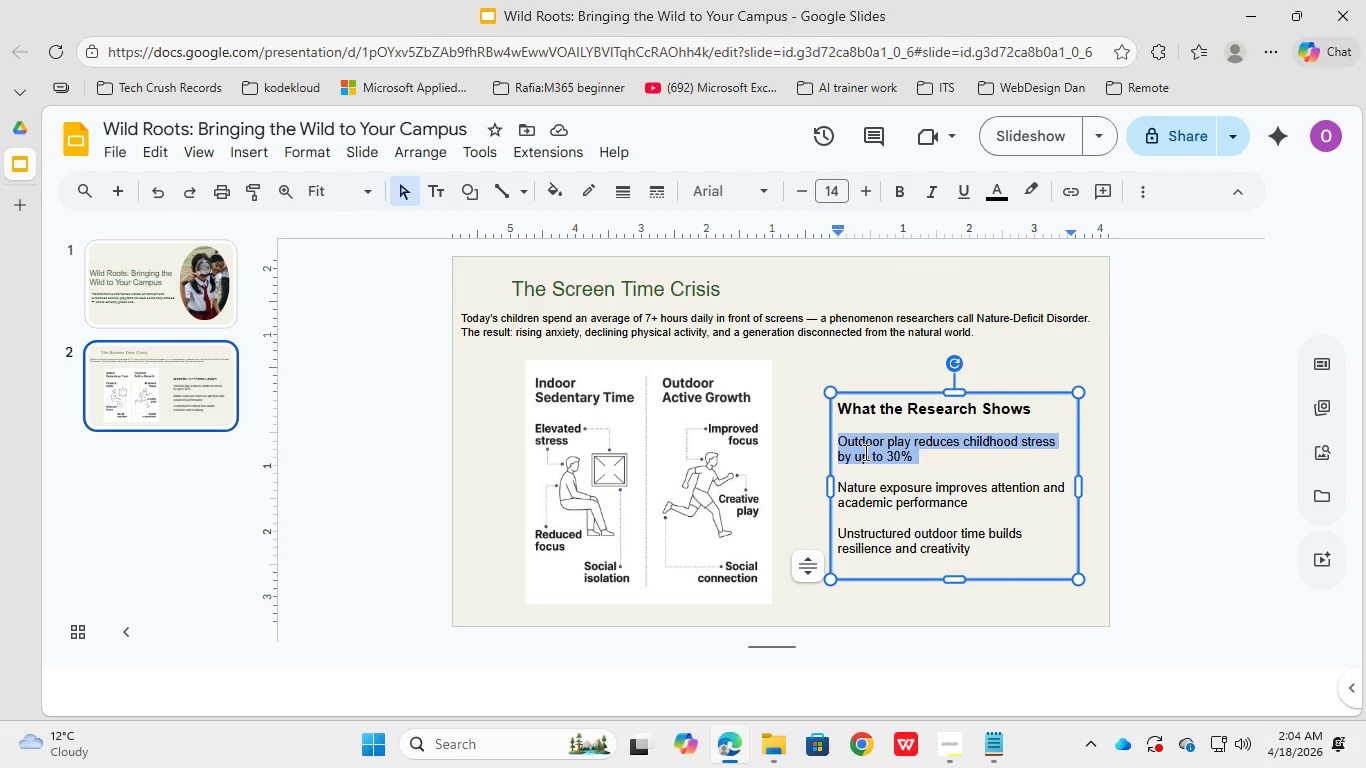 
left_click([948, 494])
 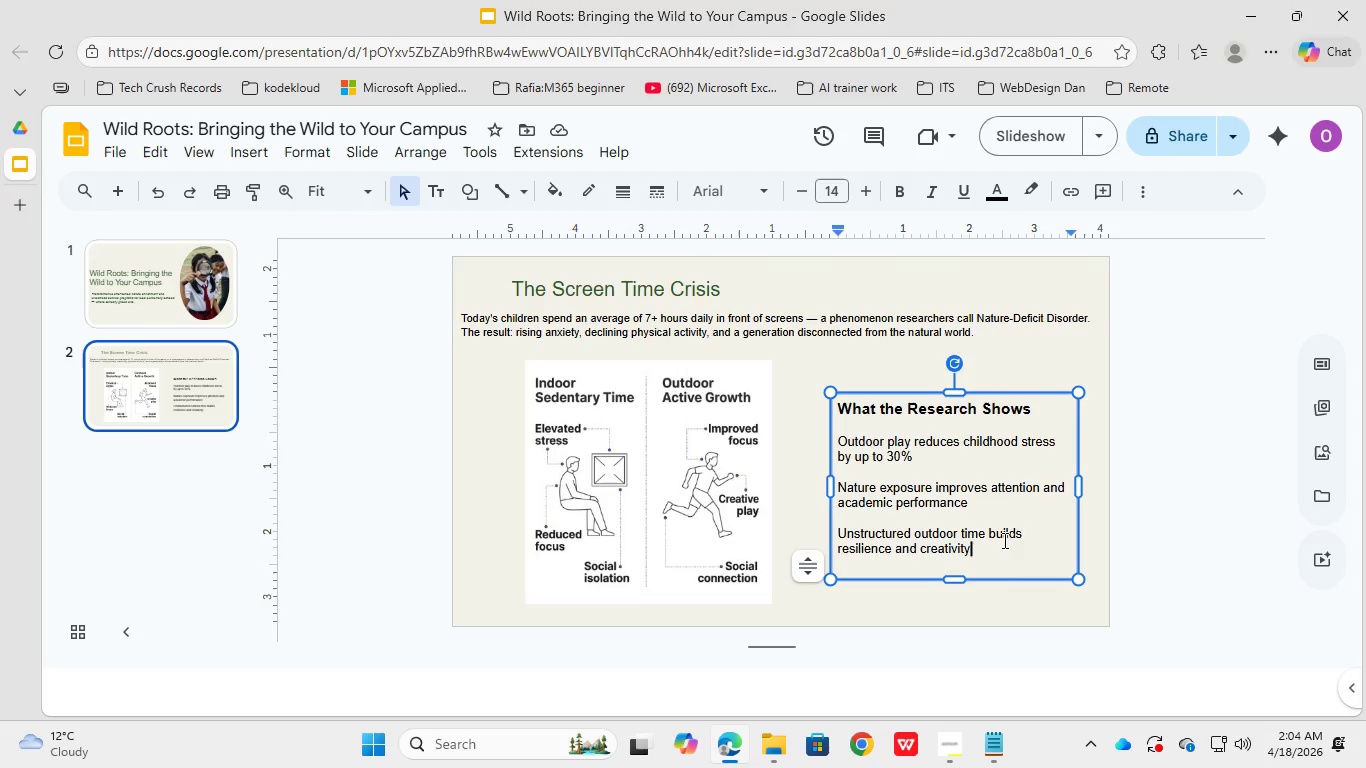 
left_click([1003, 540])
 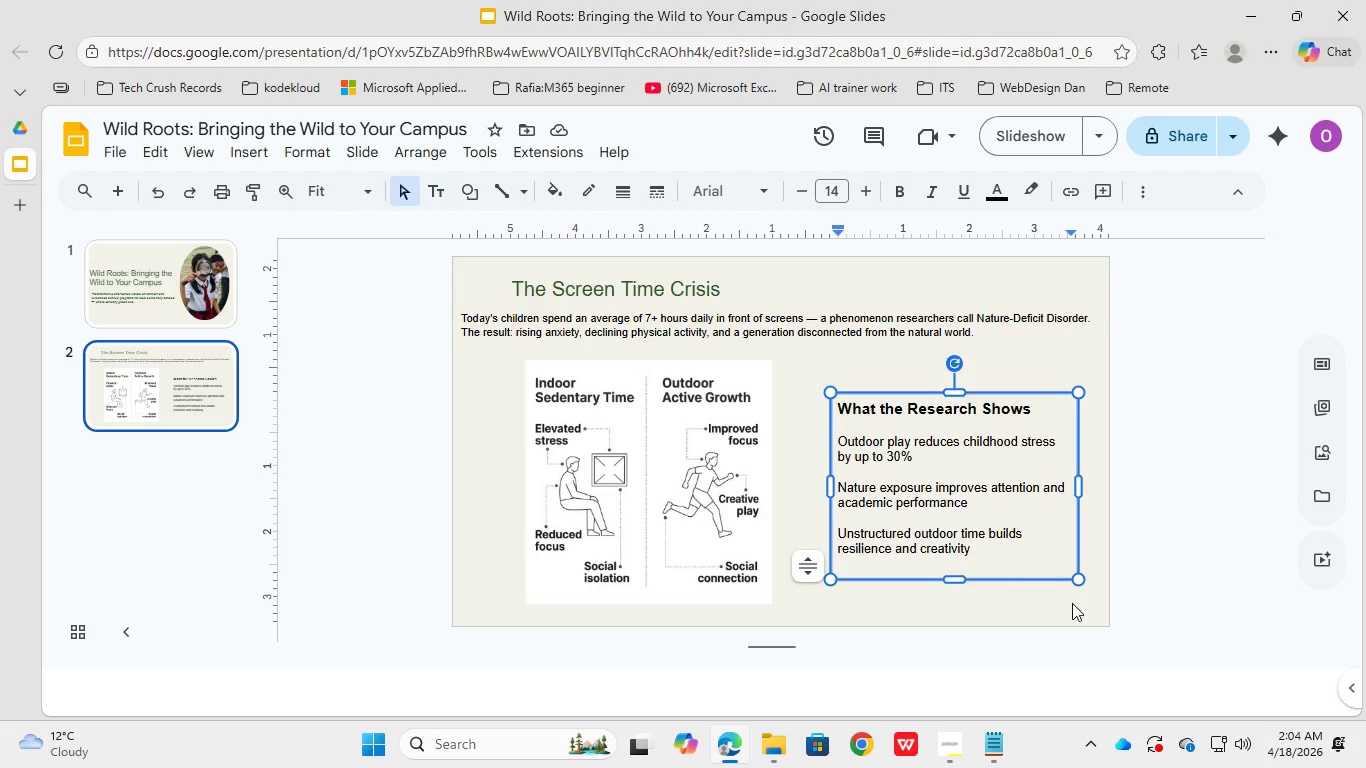 
left_click([1072, 603])
 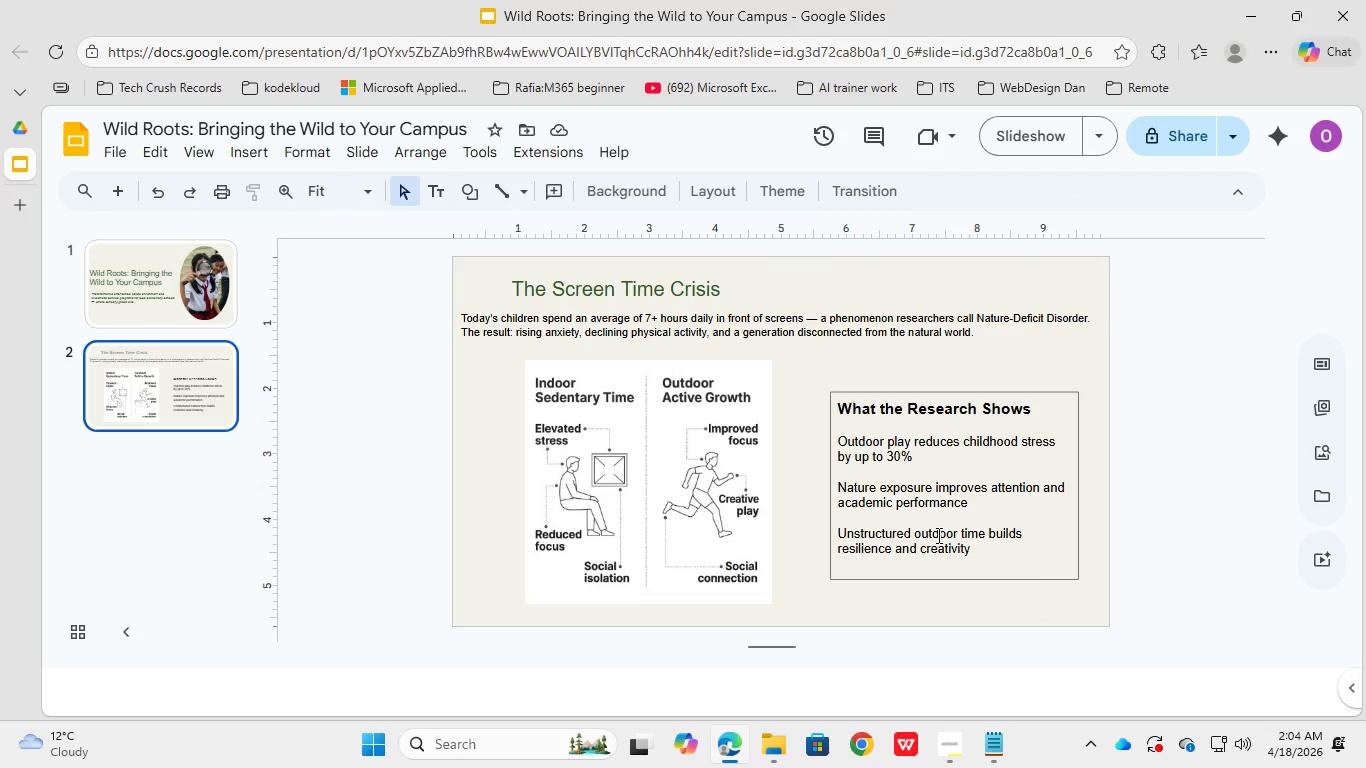 
left_click_drag(start_coordinate=[1002, 552], to_coordinate=[837, 439])
 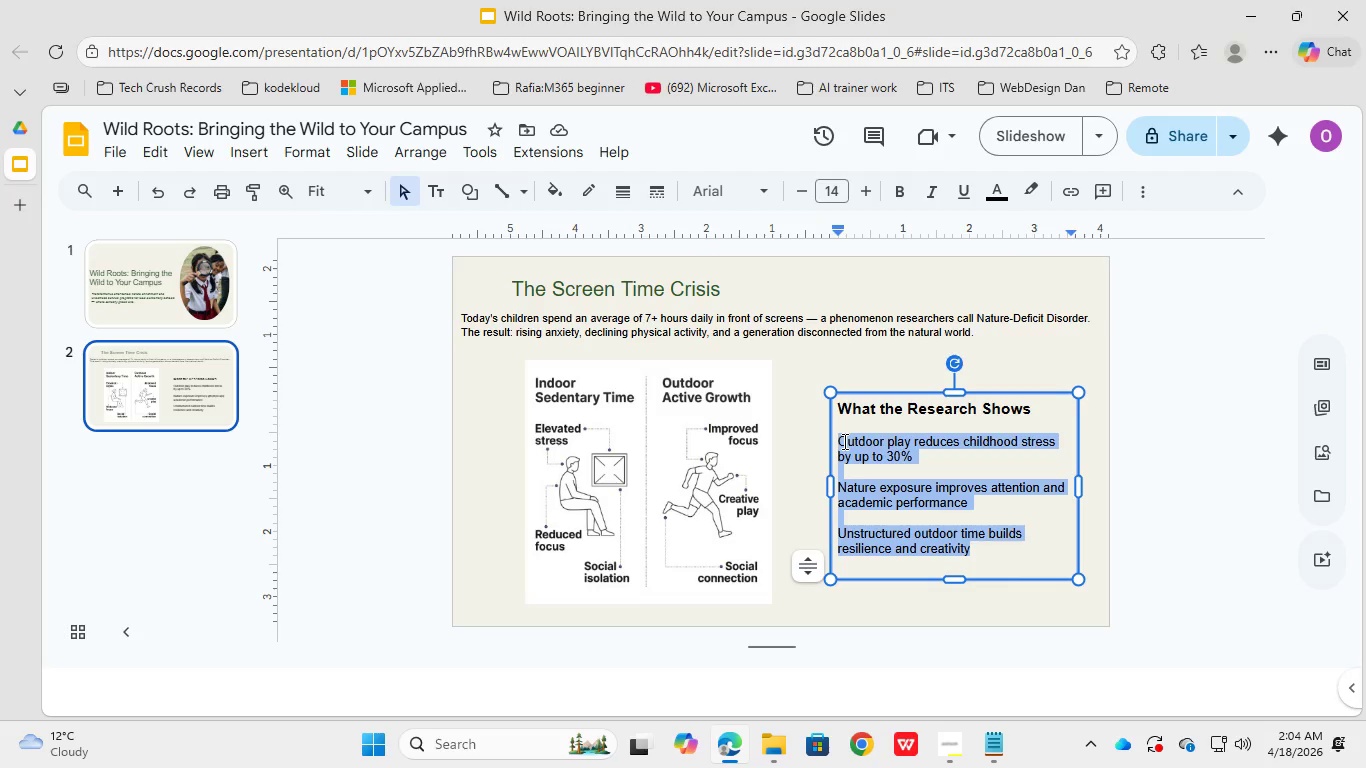 
right_click([843, 441])
 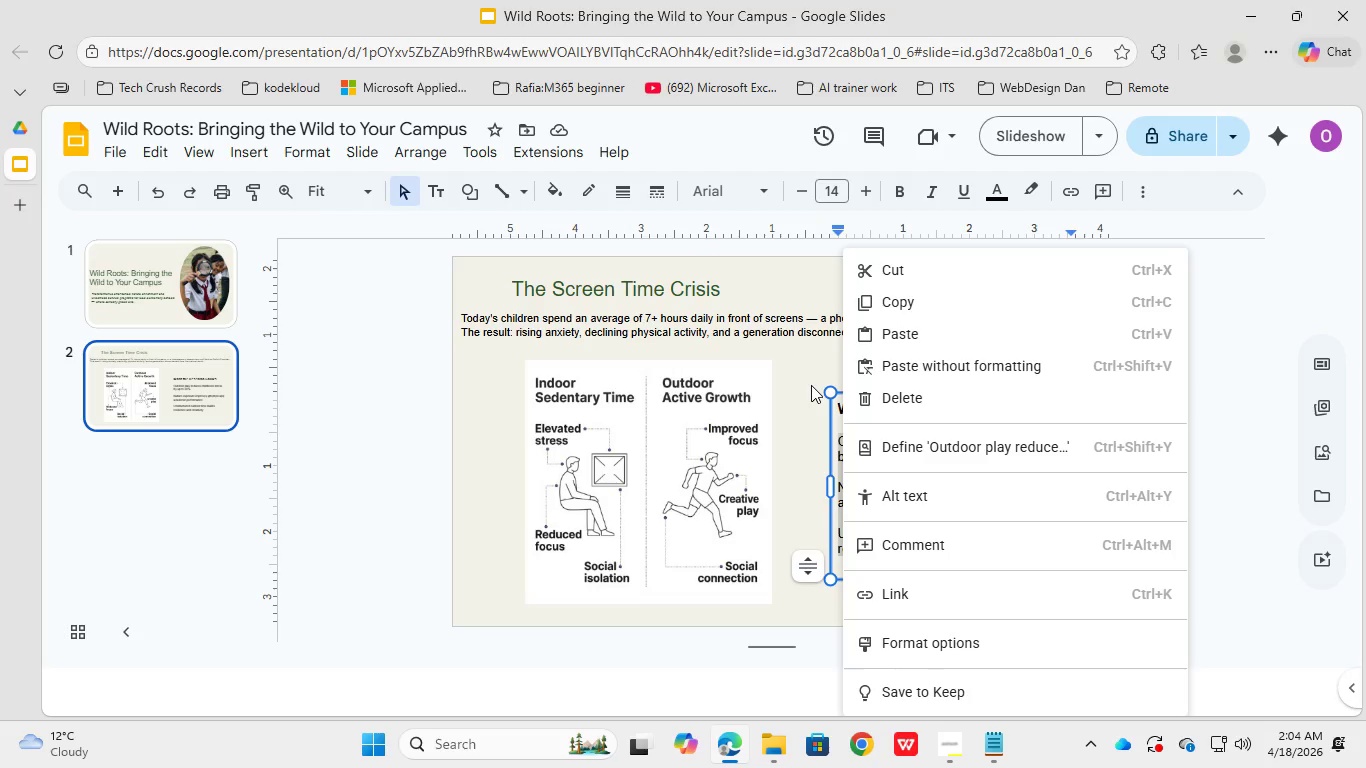 
wait(7.31)
 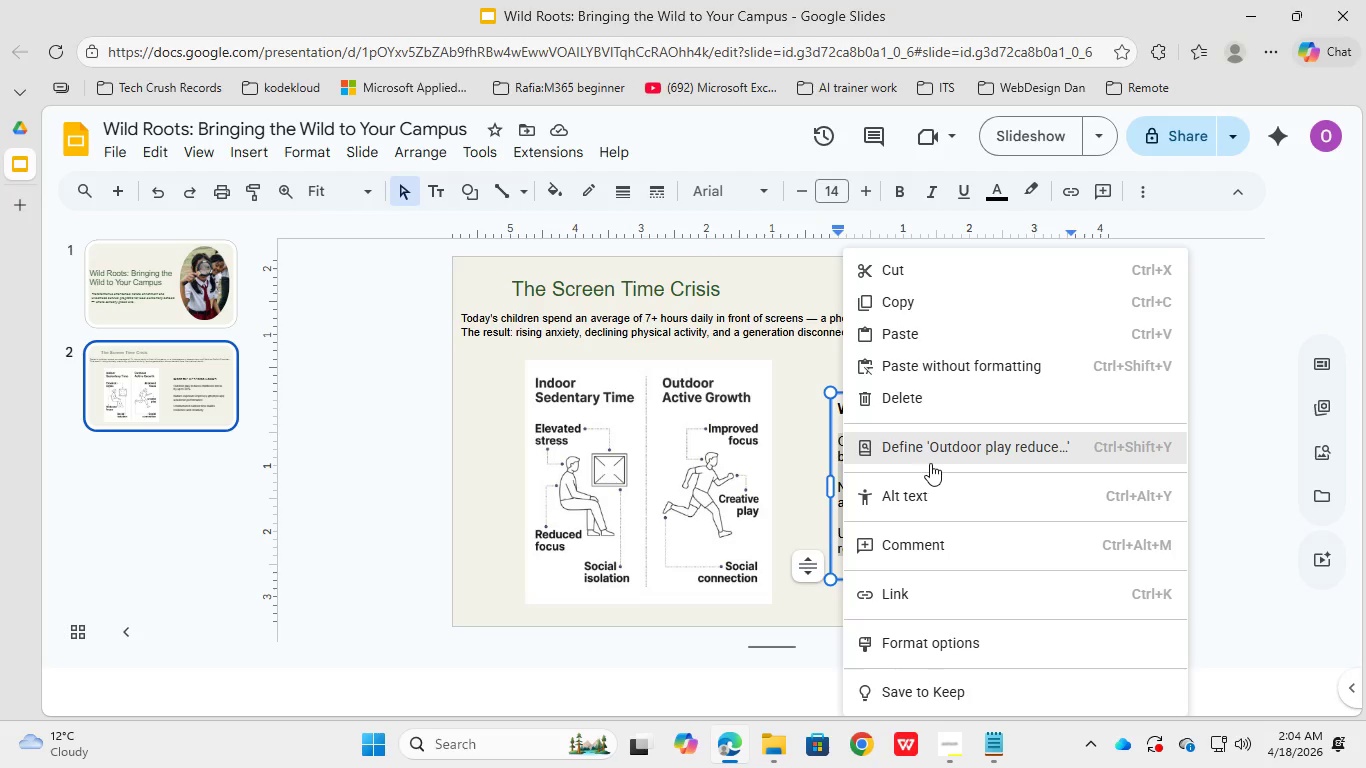 
left_click([802, 369])
 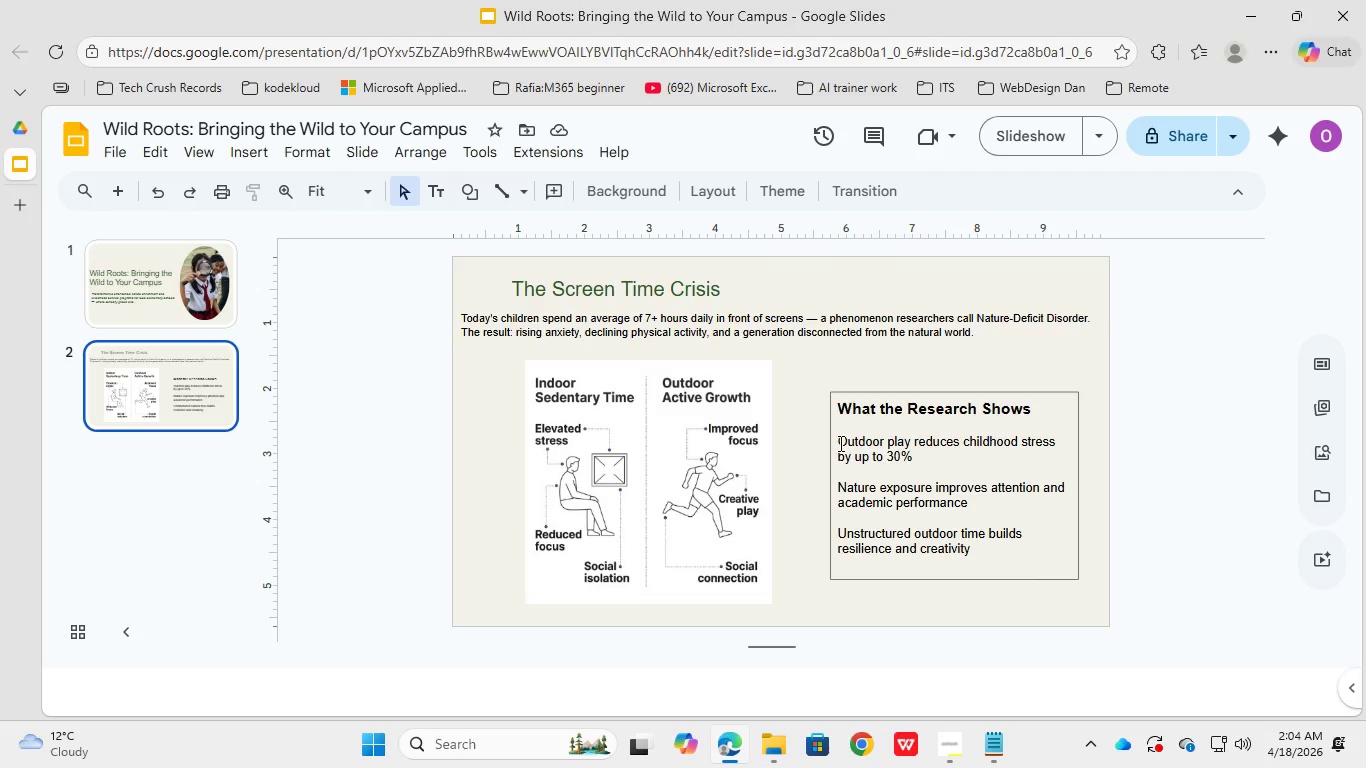 
wait(5.09)
 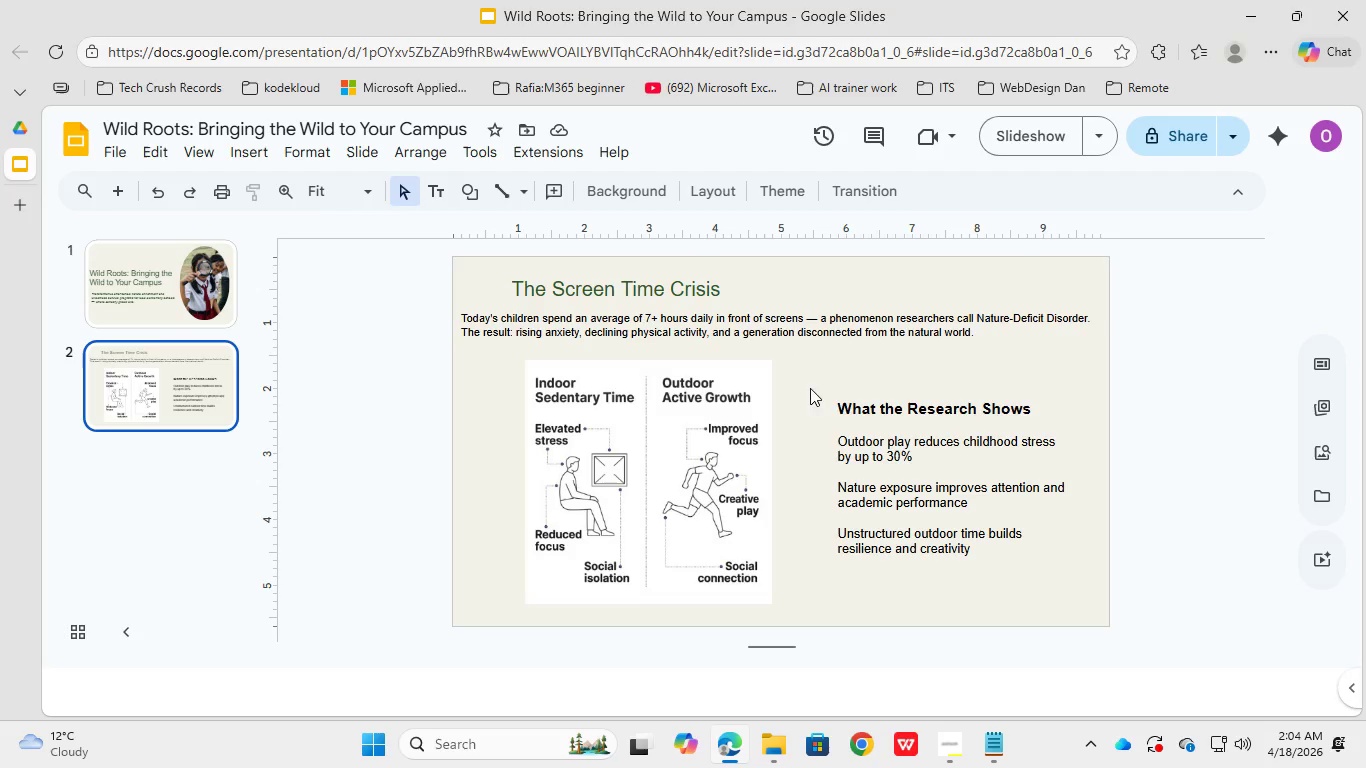 
left_click([839, 443])
 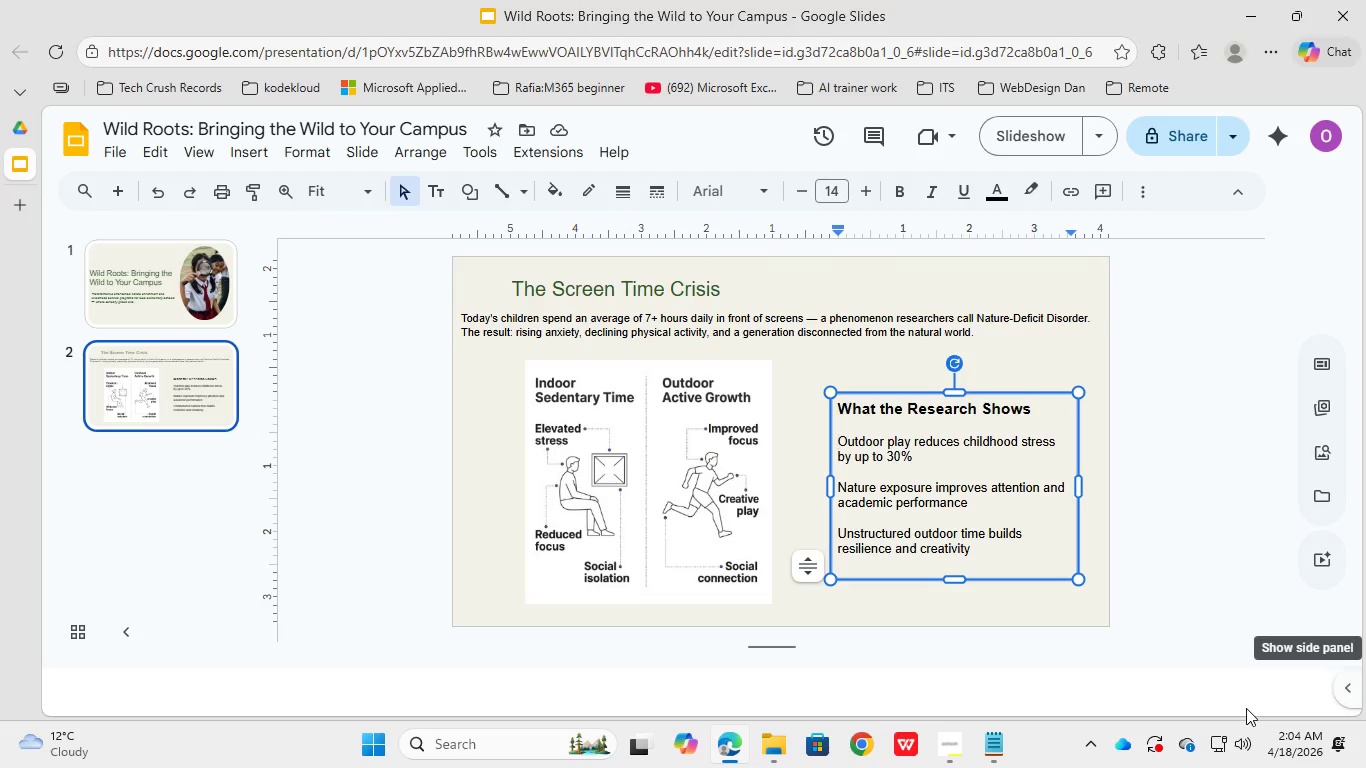 
left_click([996, 633])
 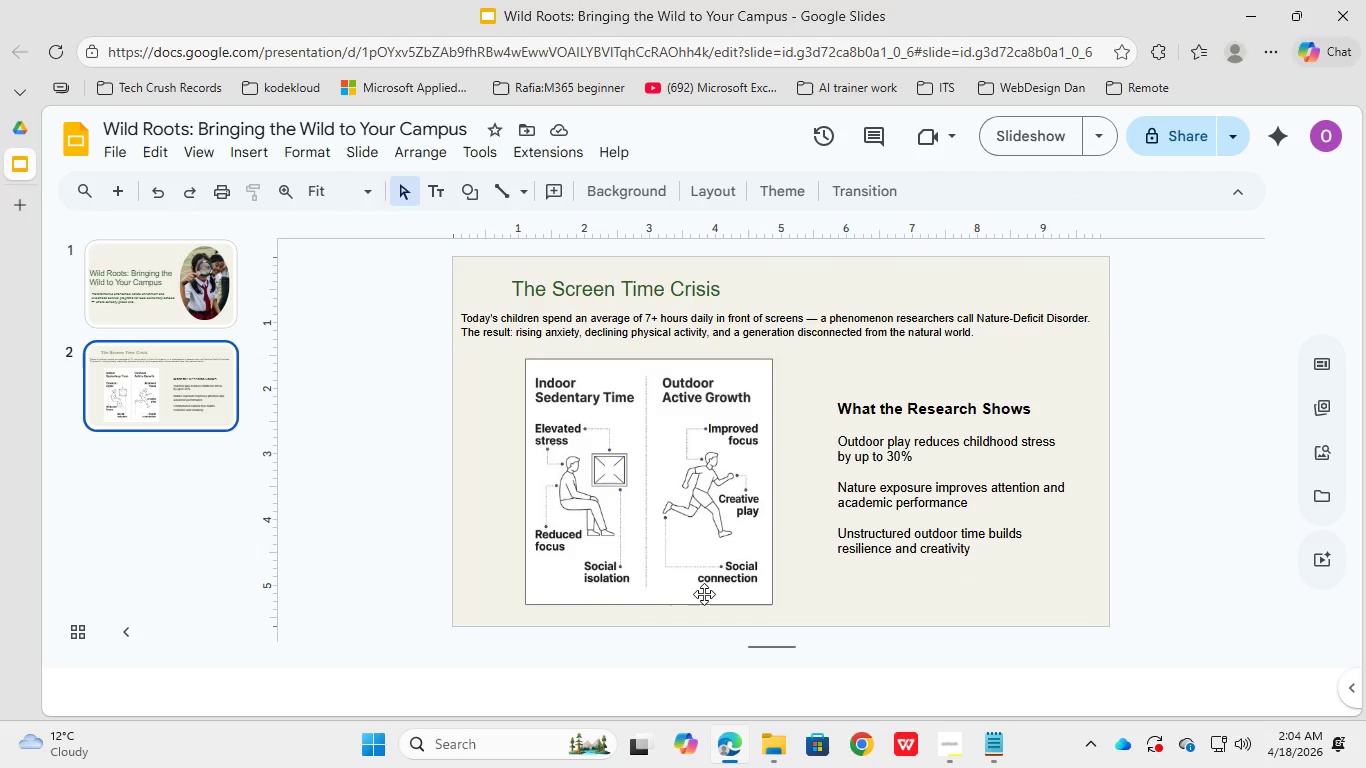 
left_click([659, 514])
 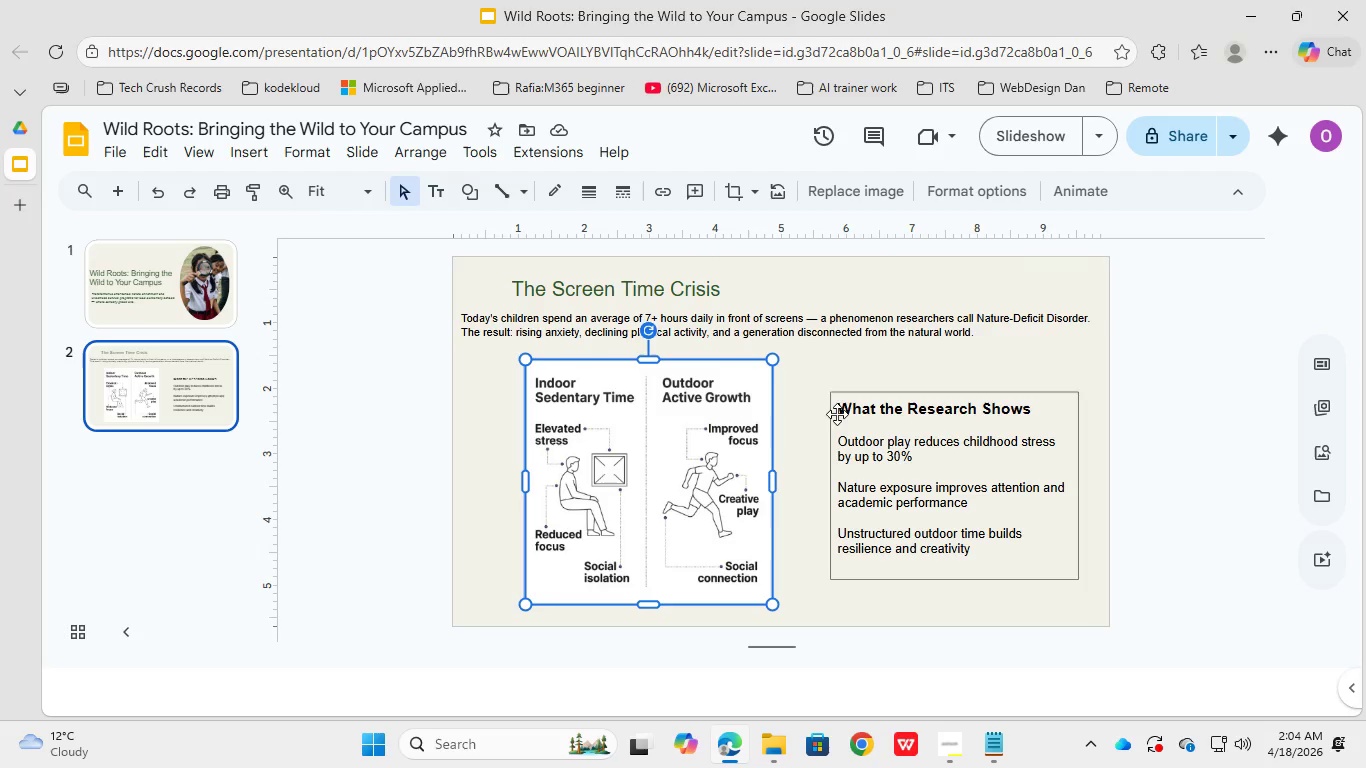 
left_click([811, 575])
 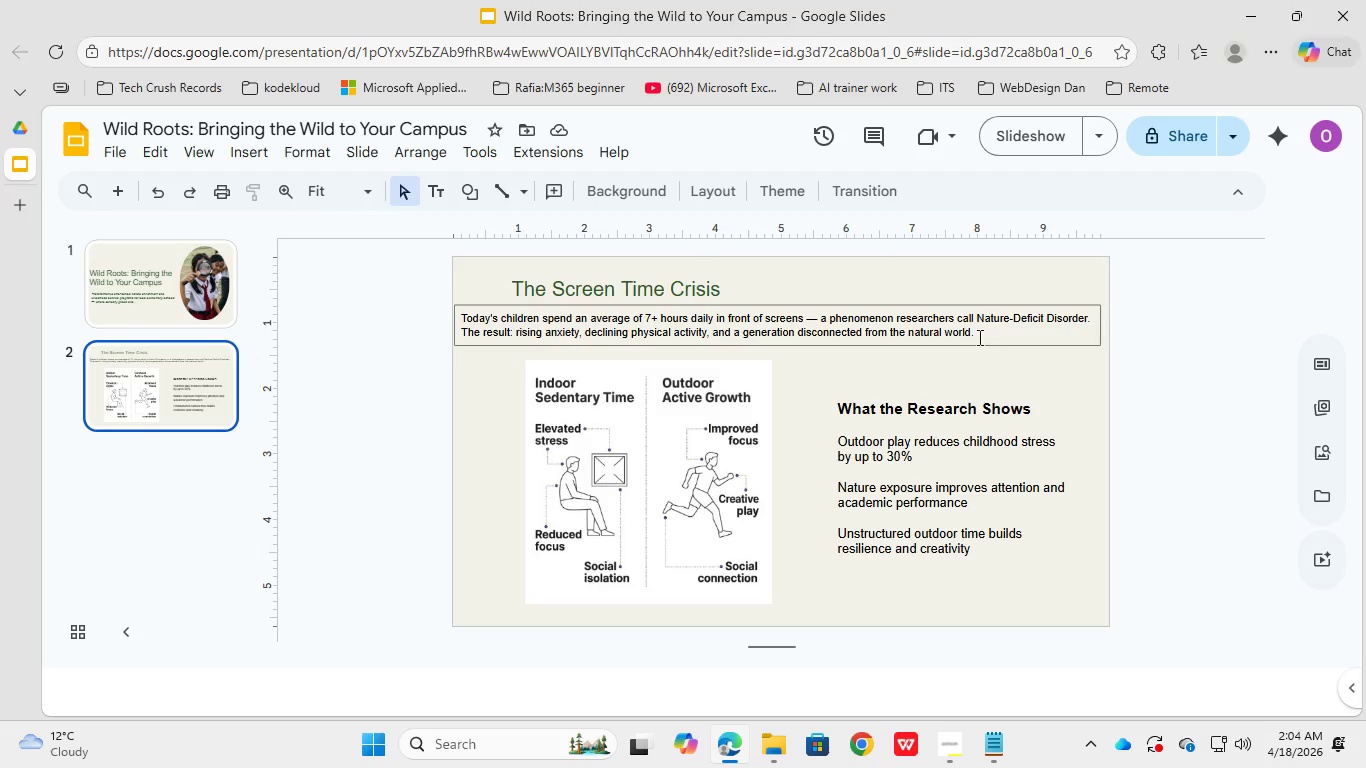 
left_click_drag(start_coordinate=[994, 333], to_coordinate=[435, 311])
 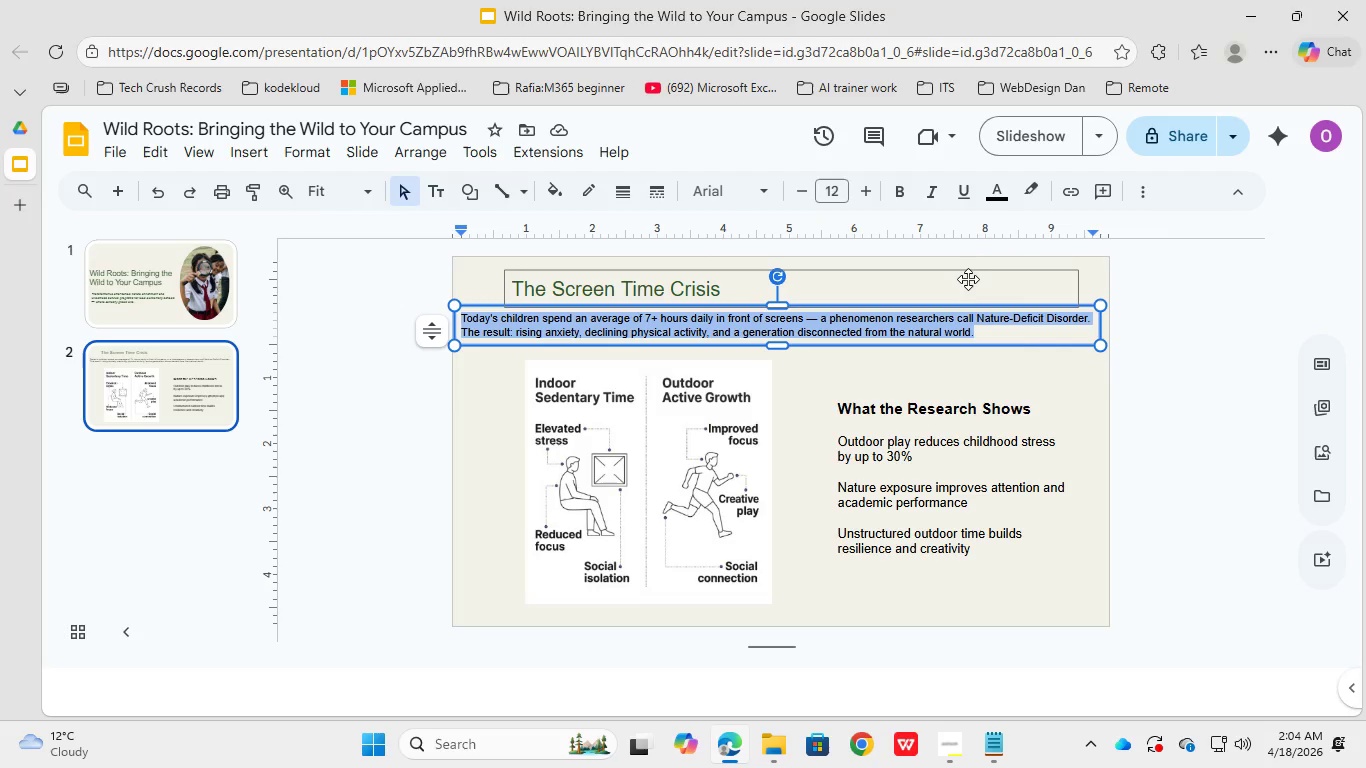 
wait(5.27)
 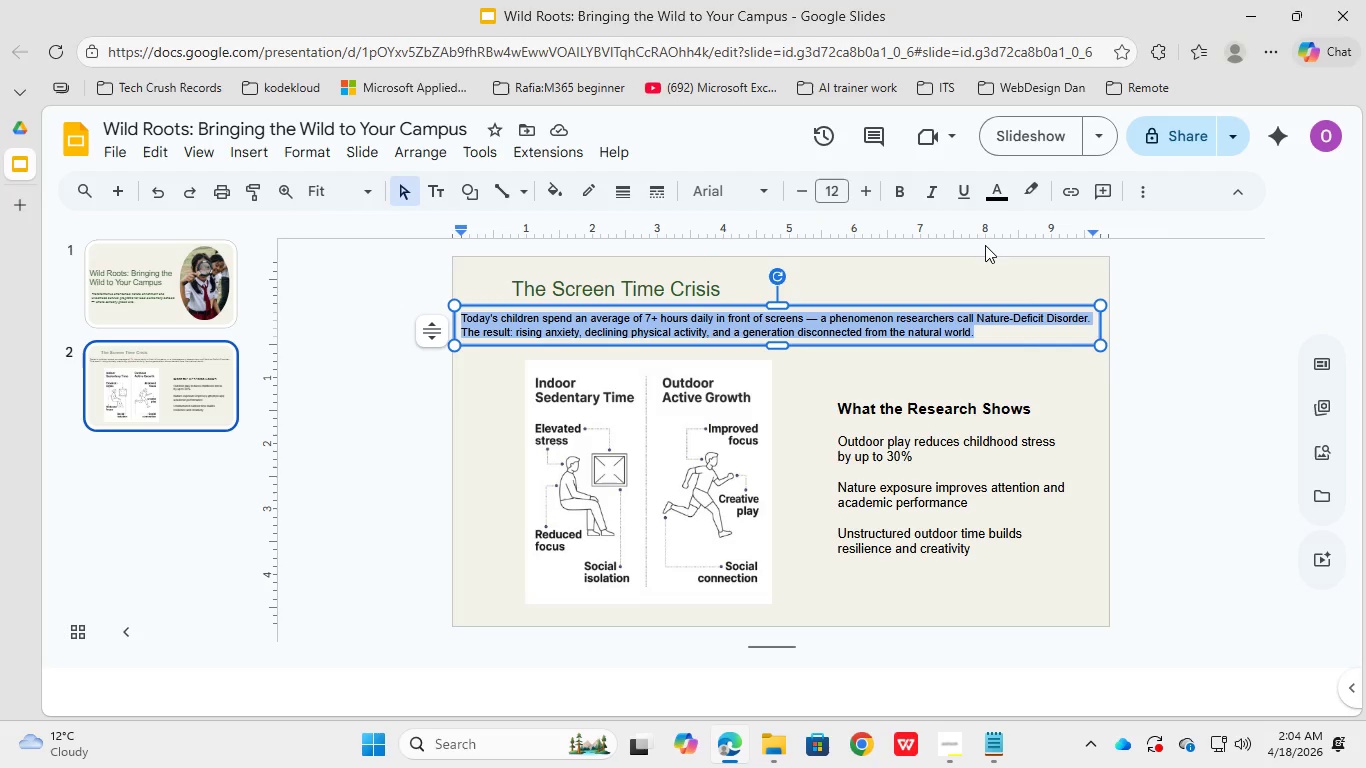 
left_click([923, 618])
 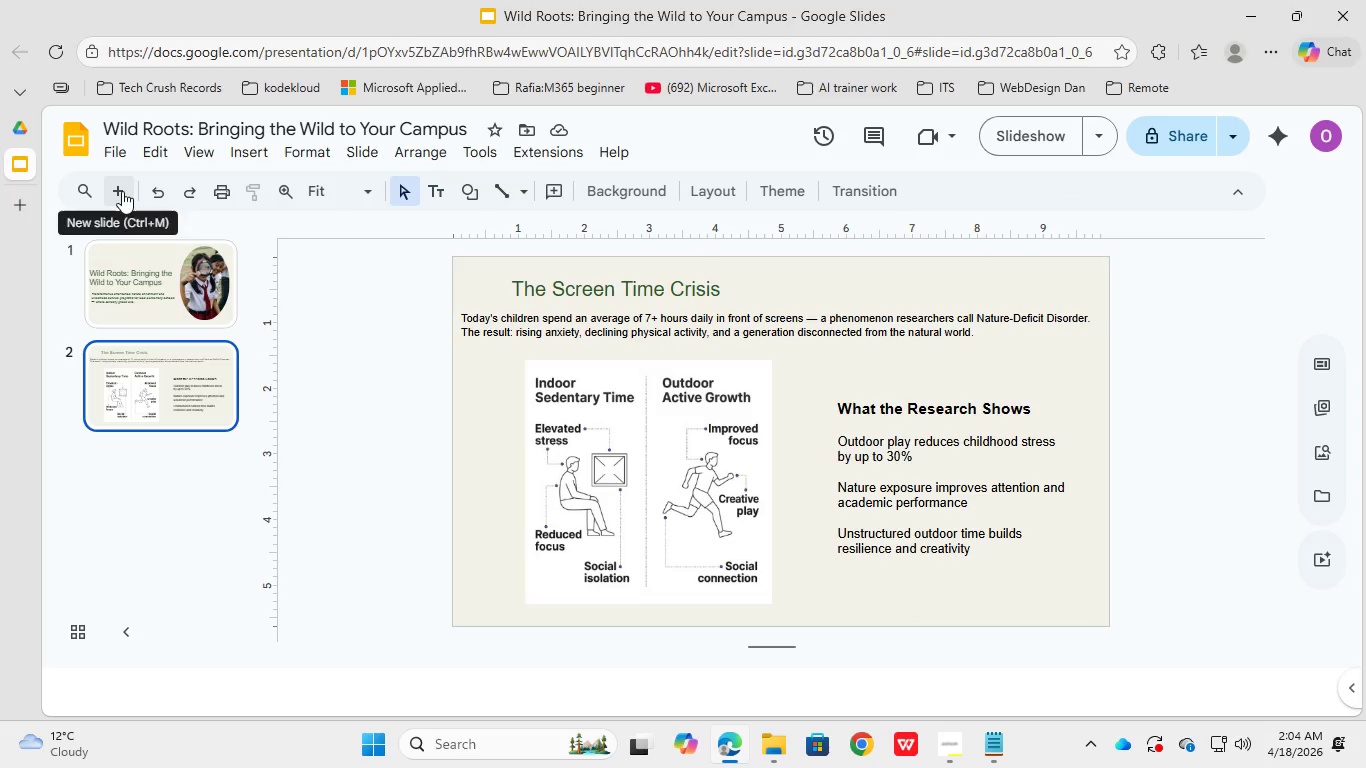 
left_click([120, 189])
 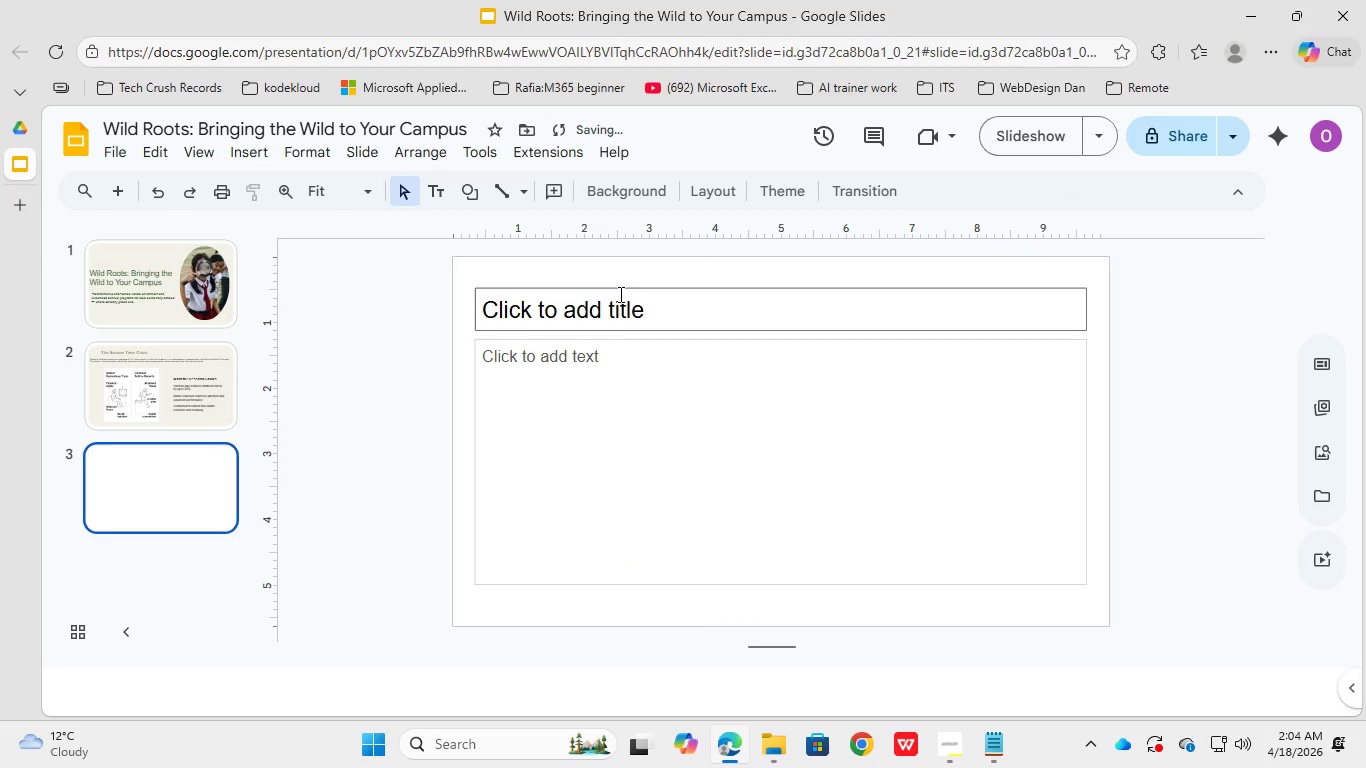 
left_click([623, 287])
 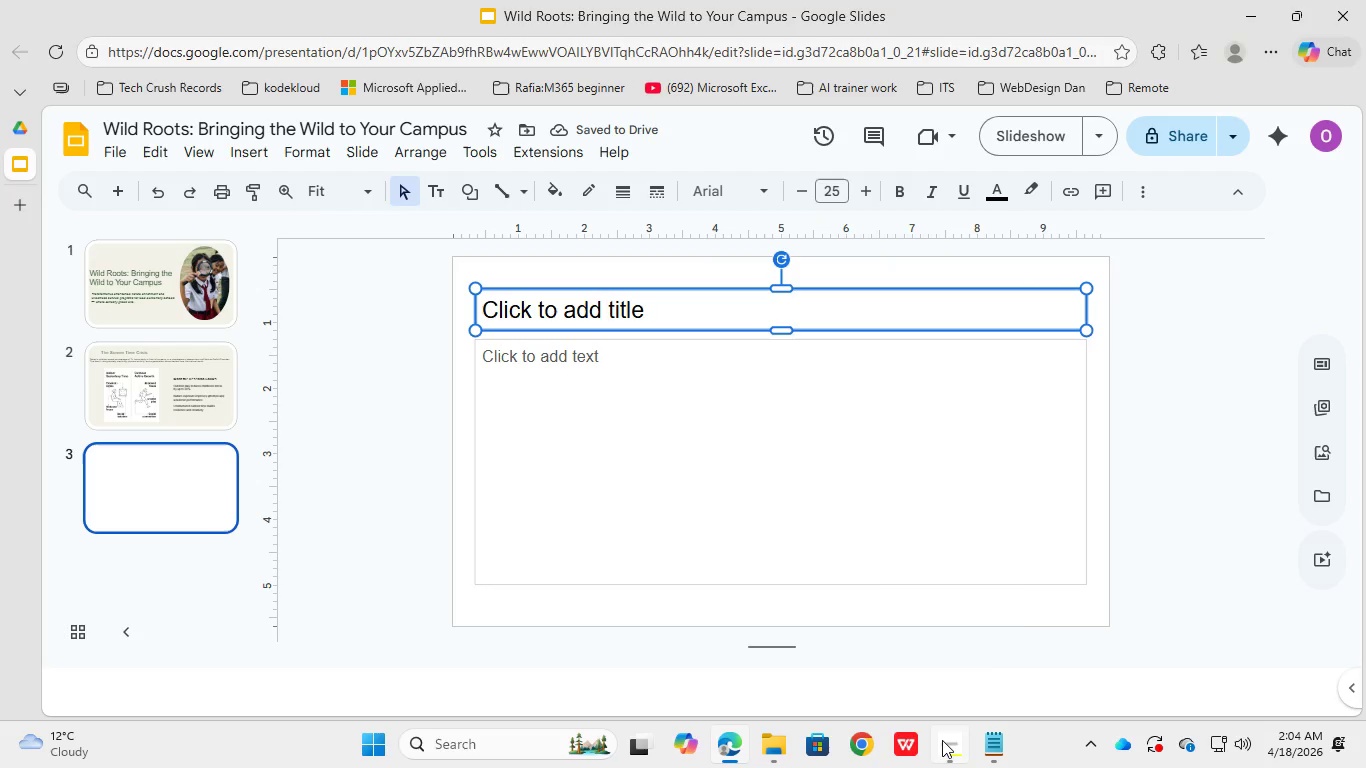 
key(Delete)
 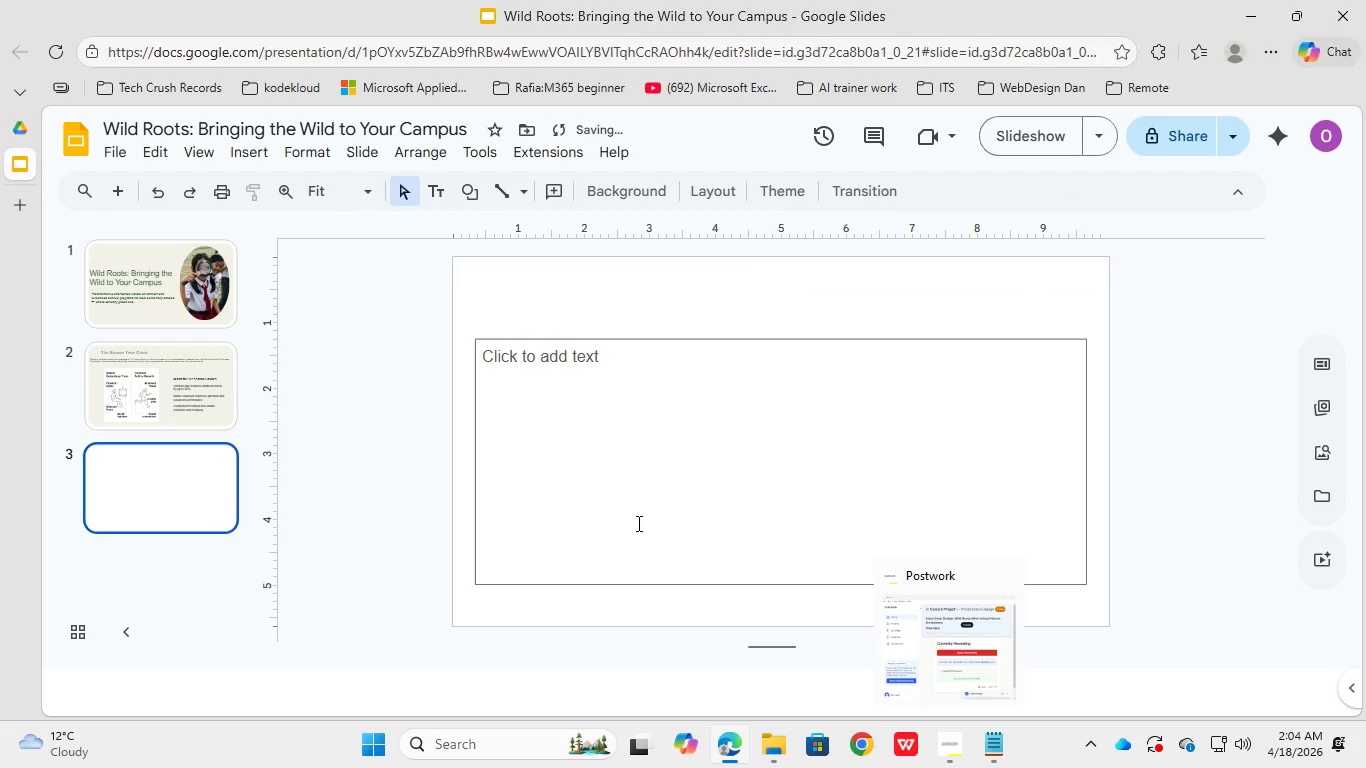 
left_click([637, 523])
 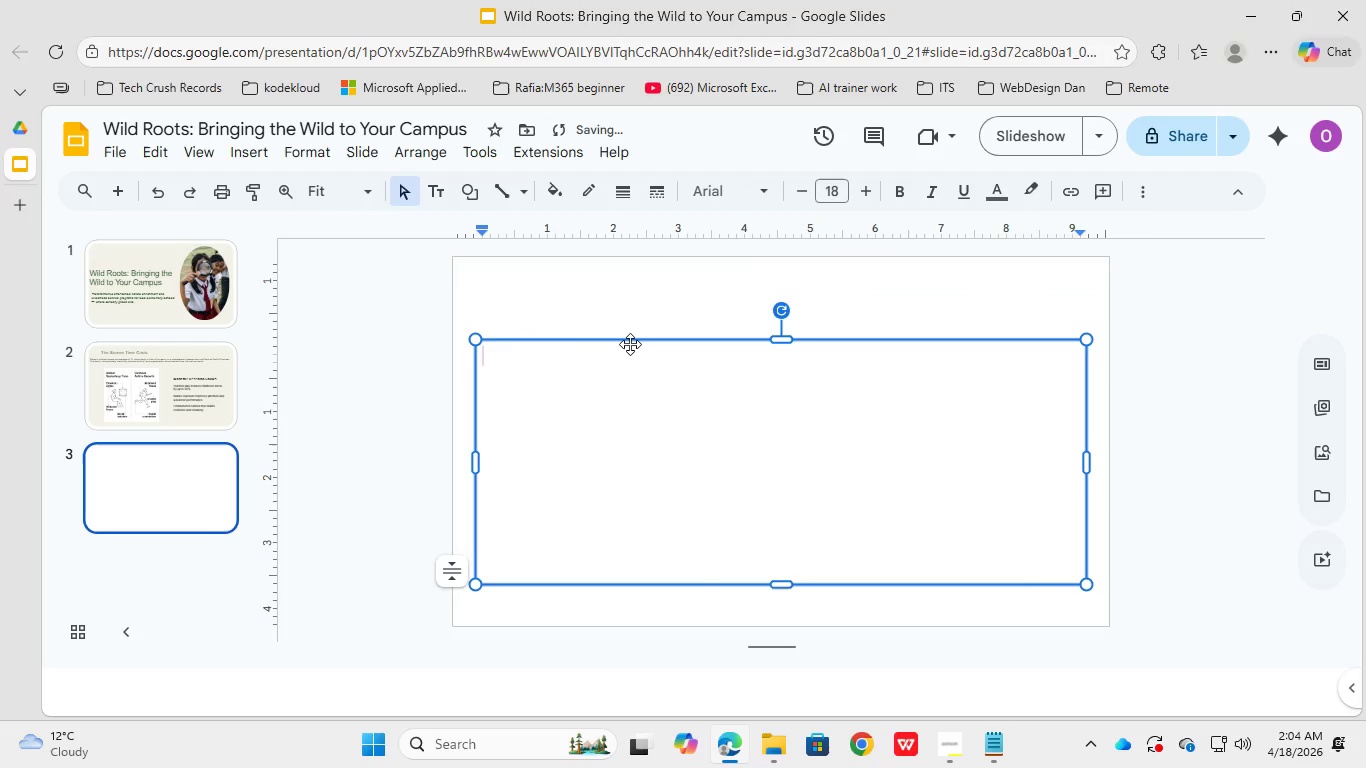 
left_click([630, 344])
 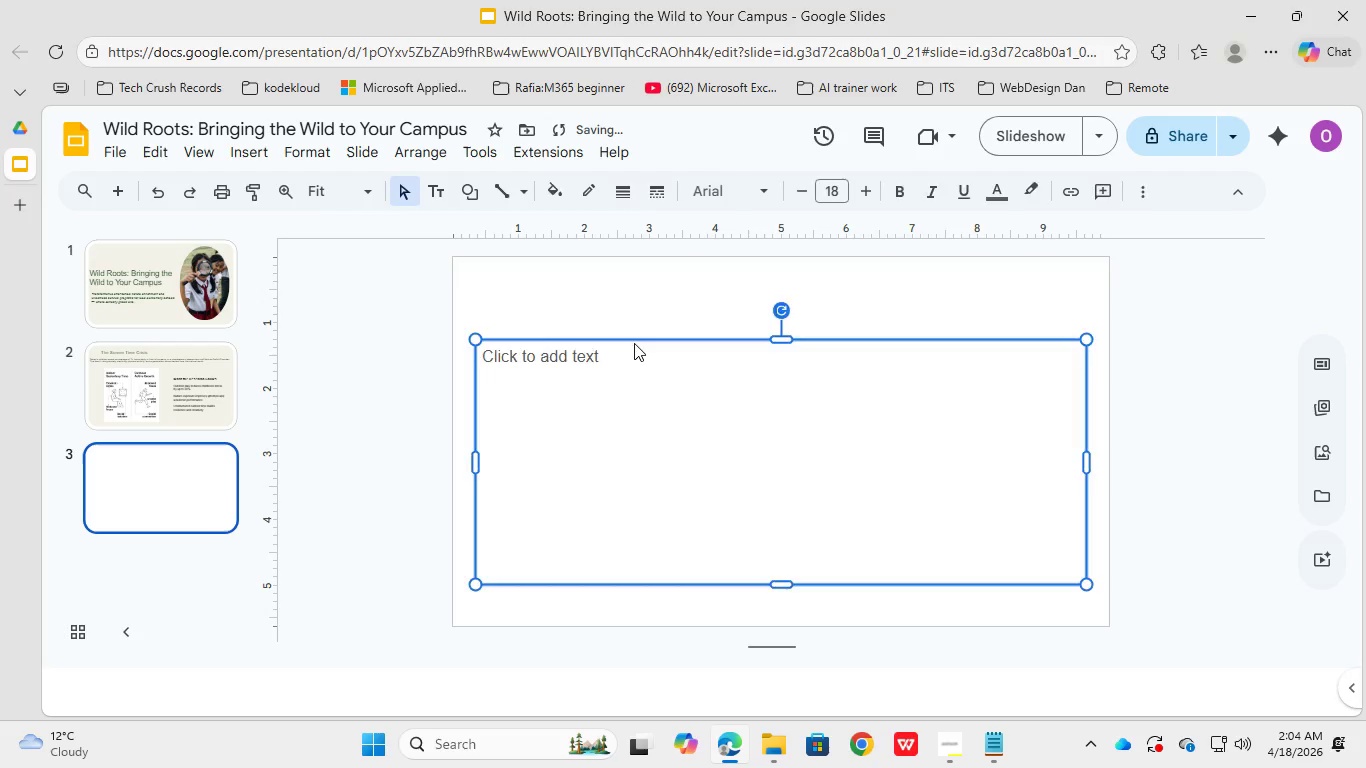 
key(Delete)
 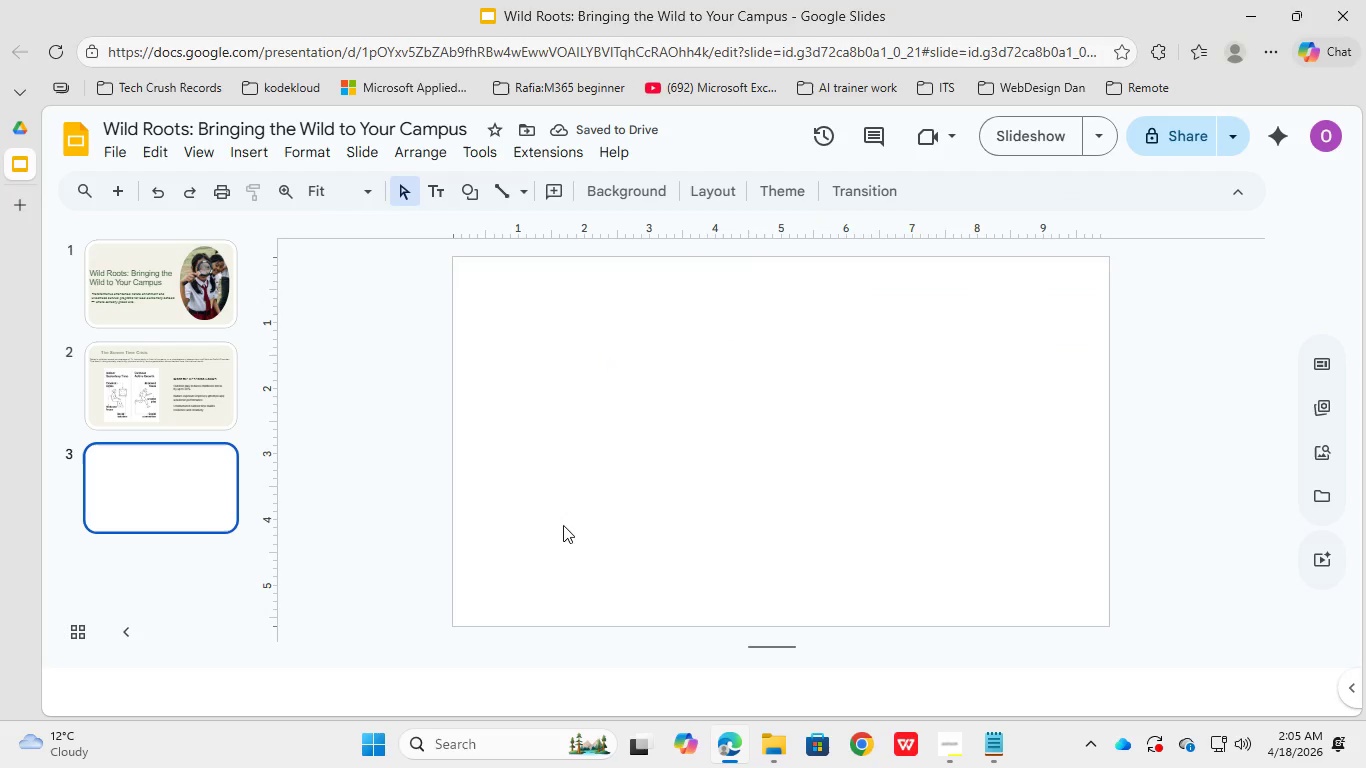 
wait(5.38)
 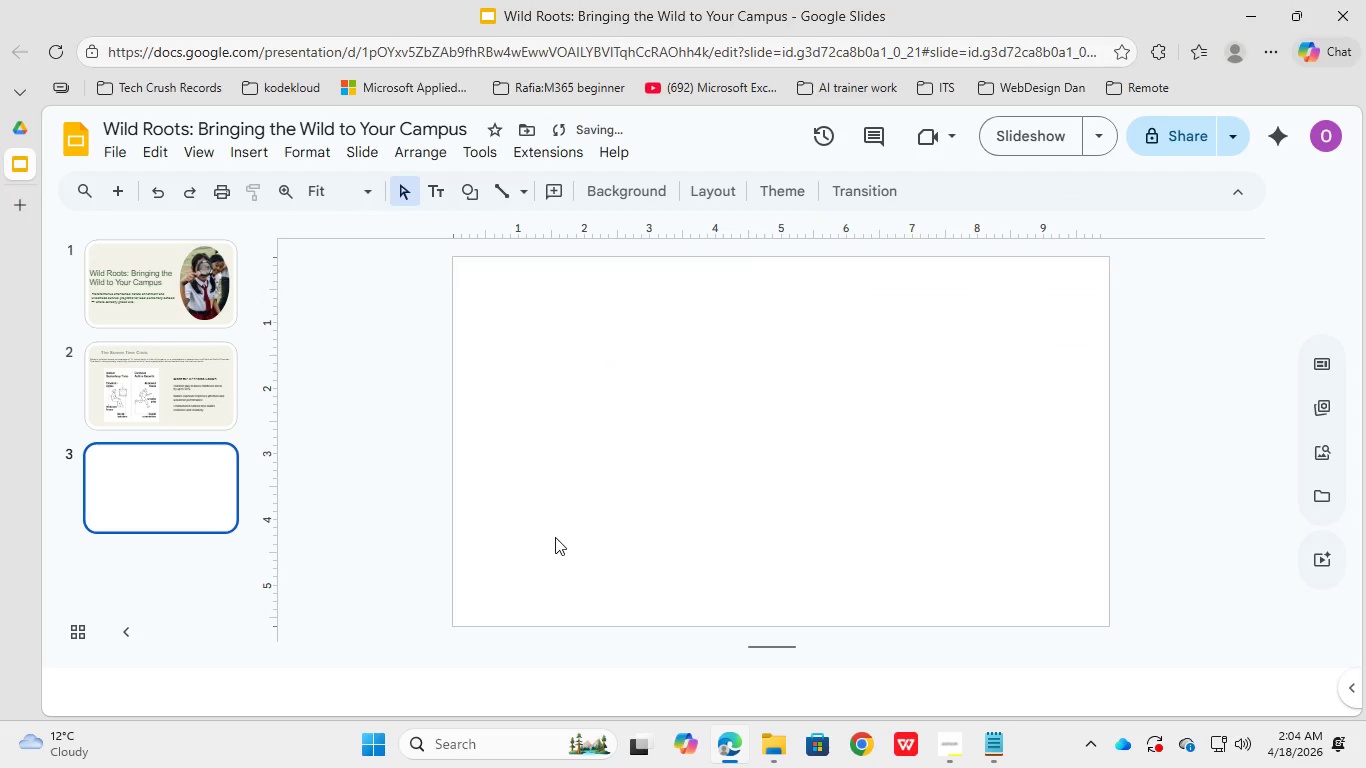 
left_click([989, 747])
 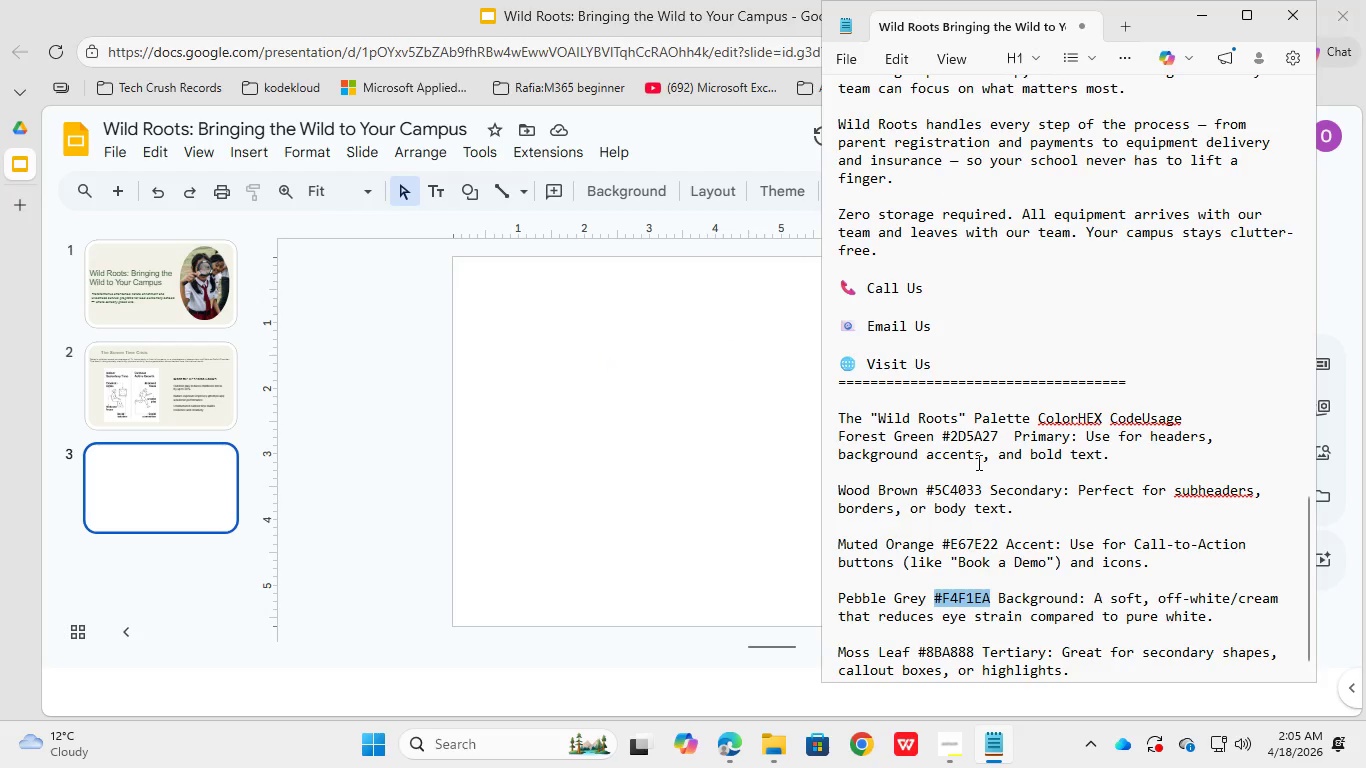 
scroll: coordinate [932, 395], scroll_direction: up, amount: 18.0
 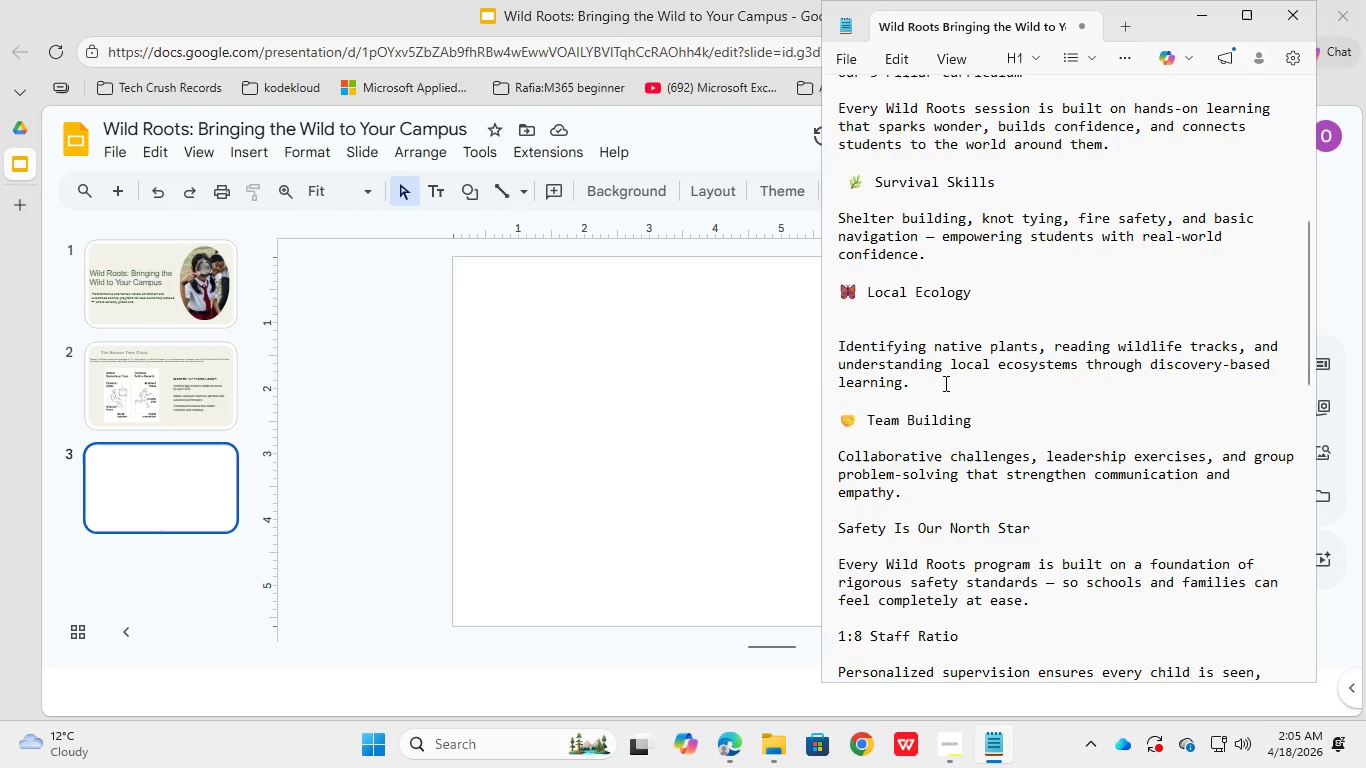 
scroll: coordinate [946, 262], scroll_direction: up, amount: 4.0
 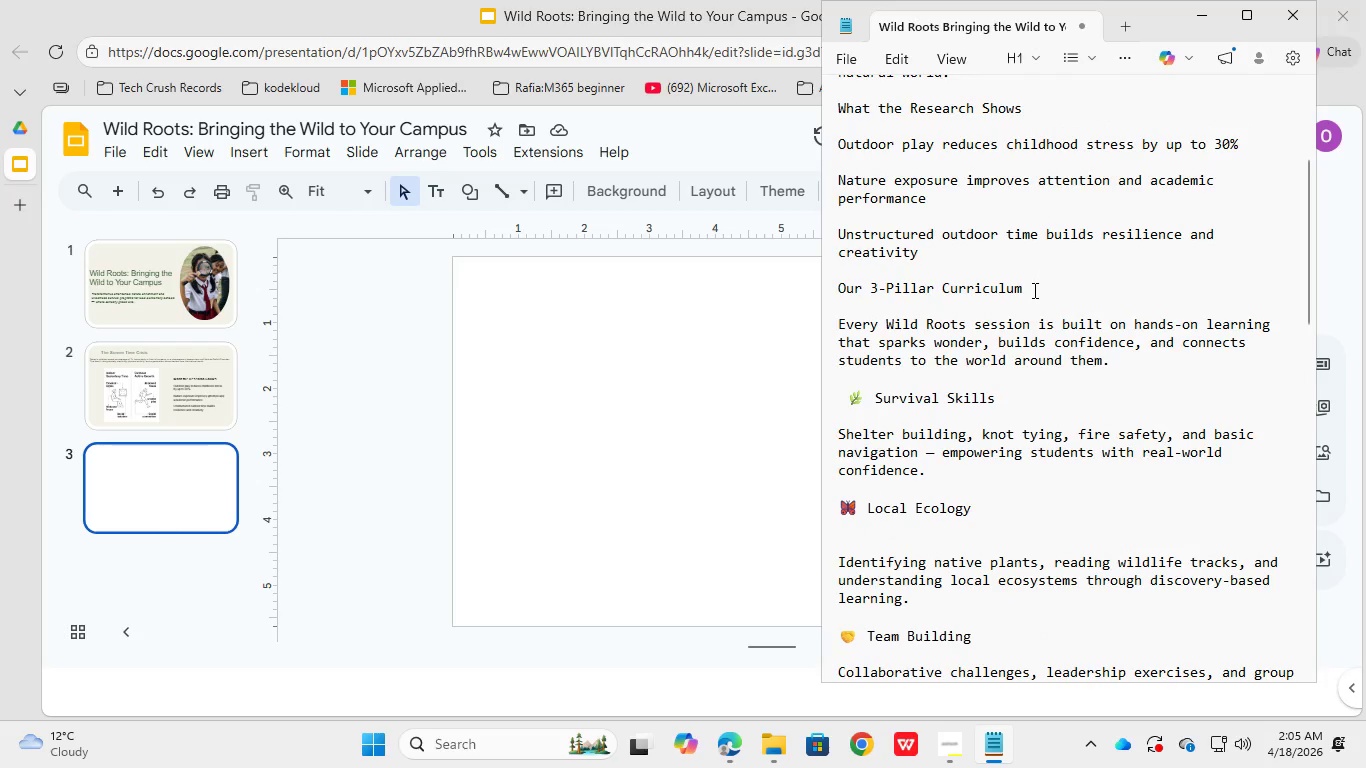 
left_click_drag(start_coordinate=[1033, 290], to_coordinate=[796, 284])
 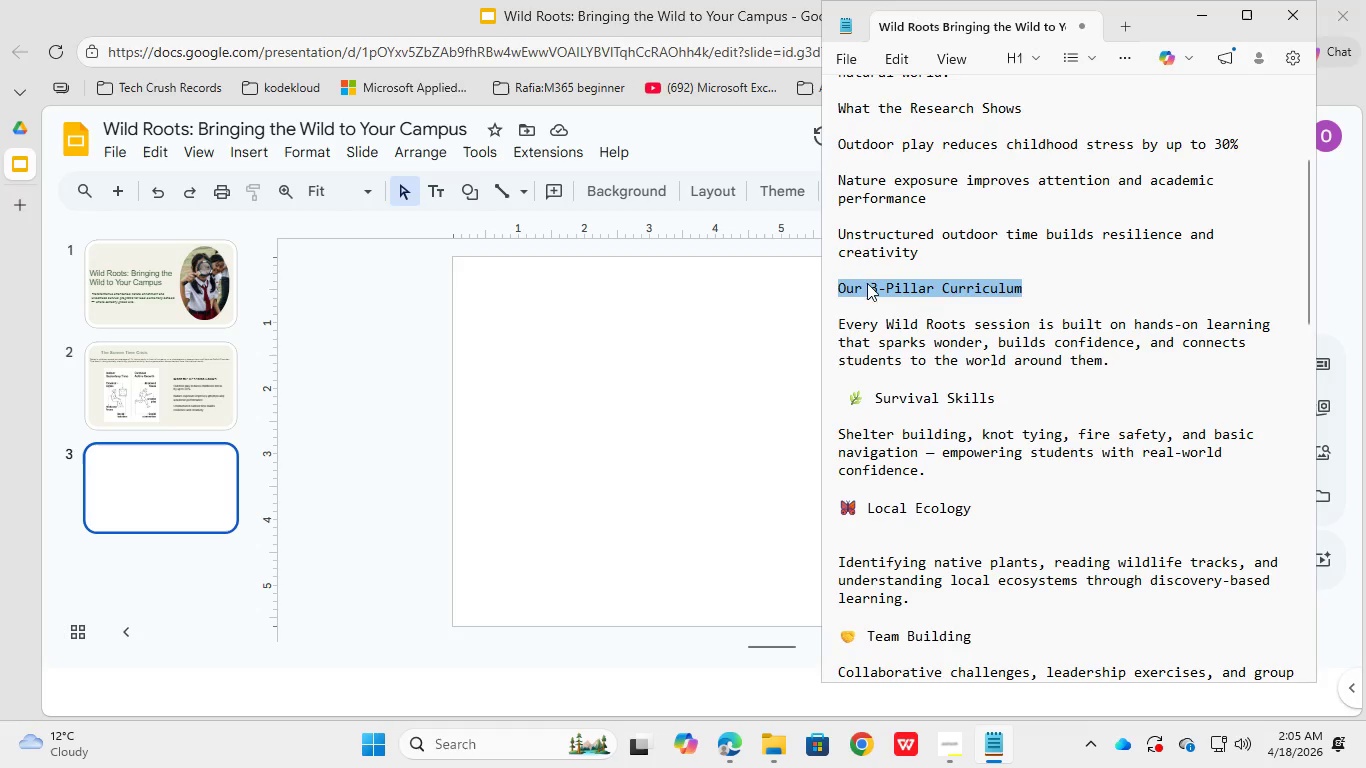 
right_click([867, 283])
 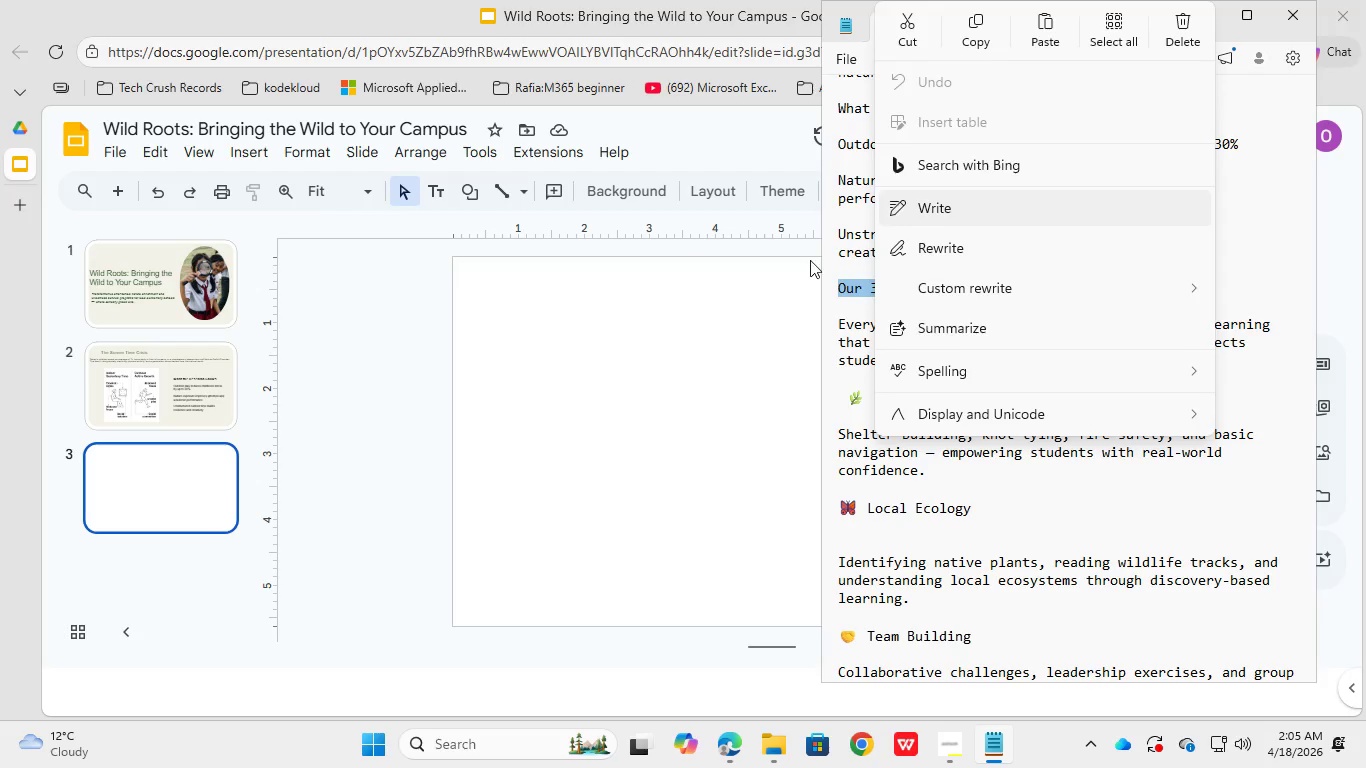 
left_click([969, 25])
 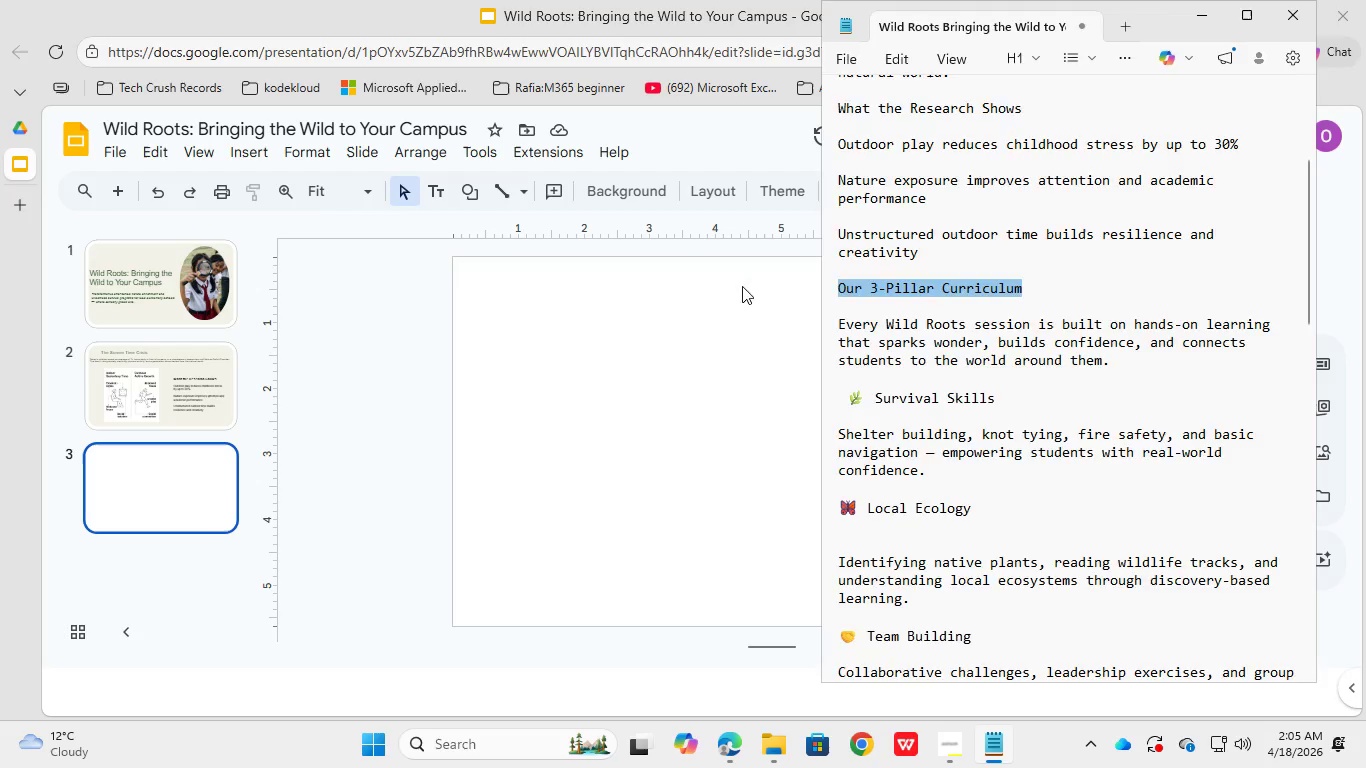 
left_click([682, 292])
 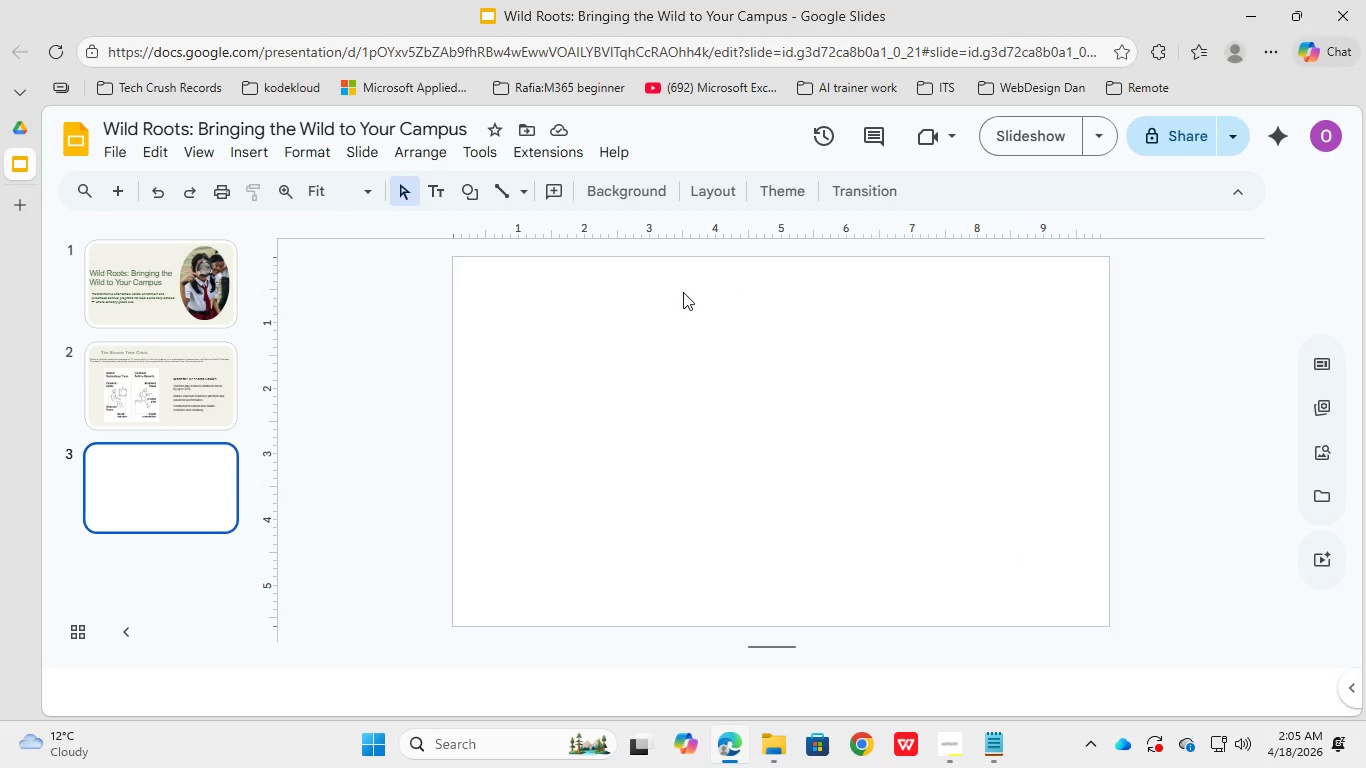 
right_click([682, 292])
 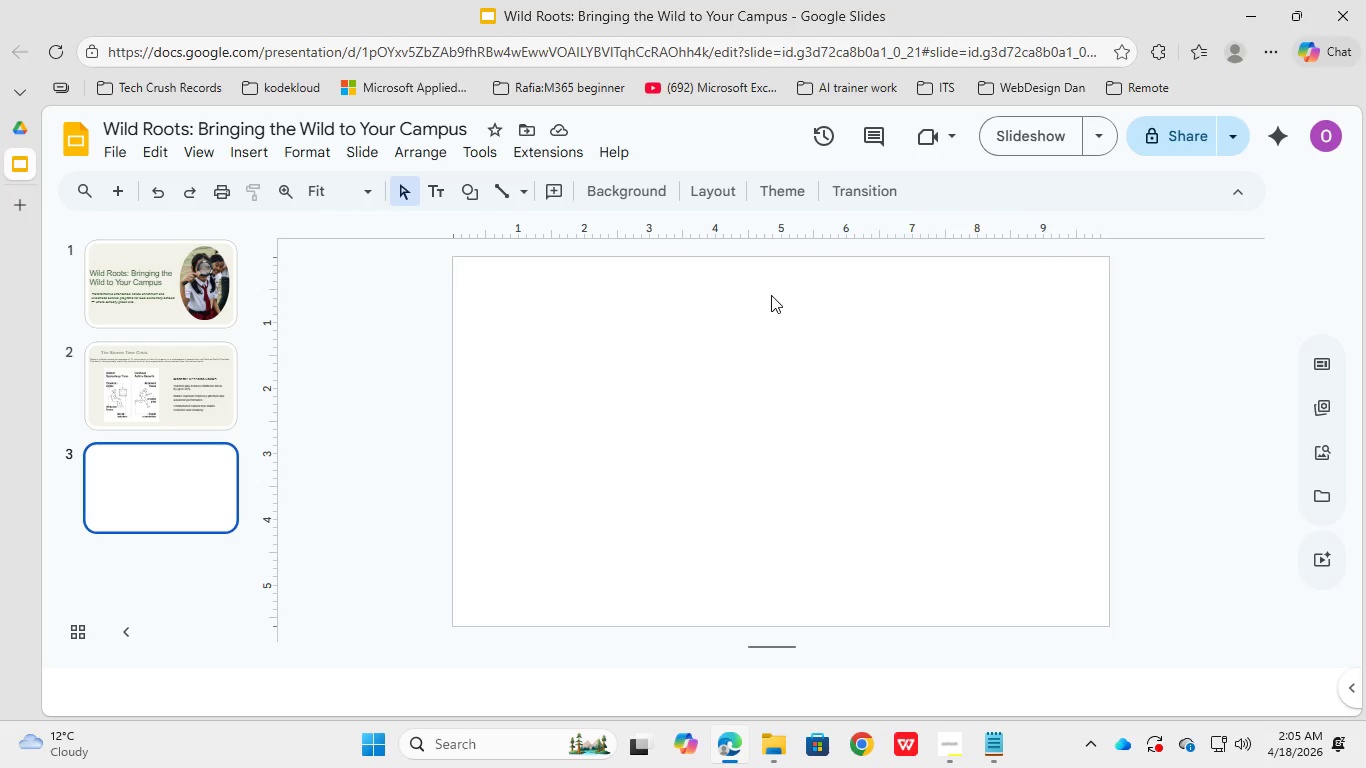 
key(Control+ControlLeft)
 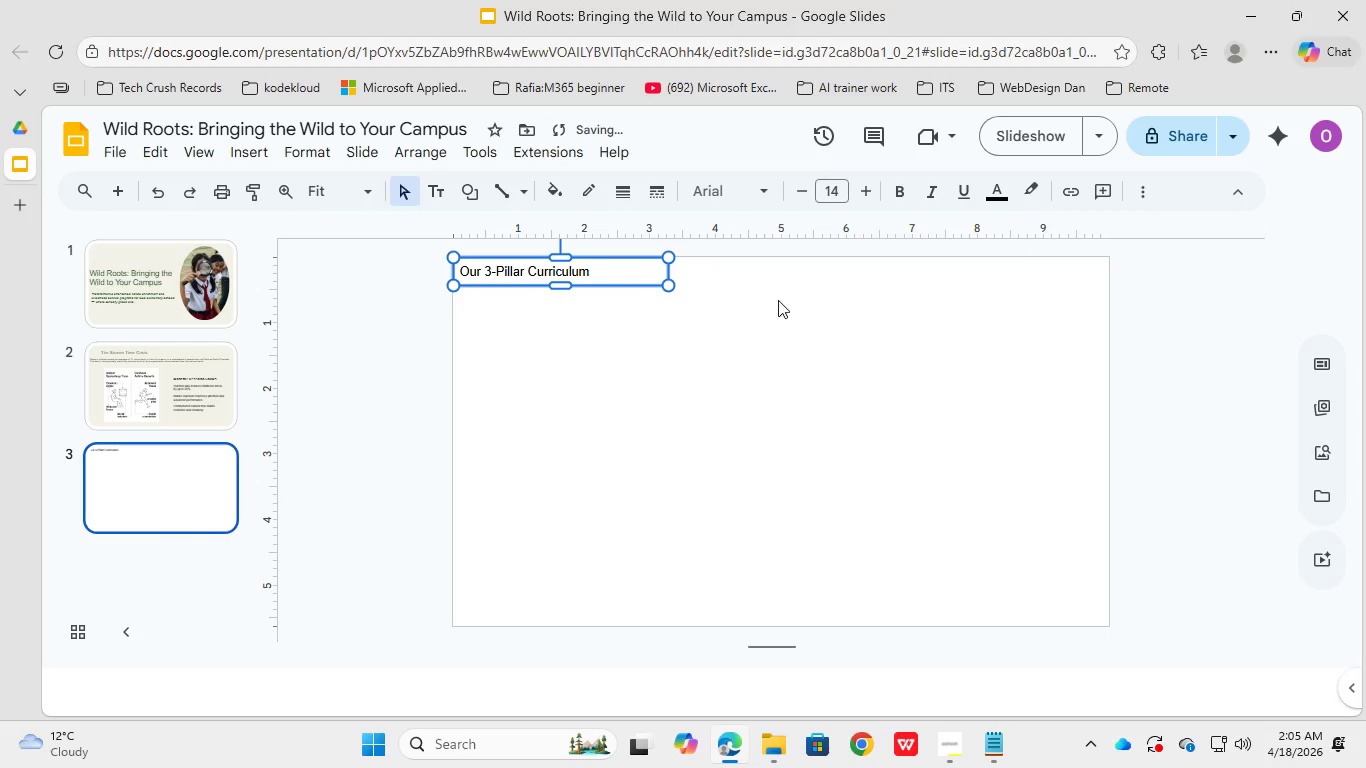 
key(Control+ControlLeft)
 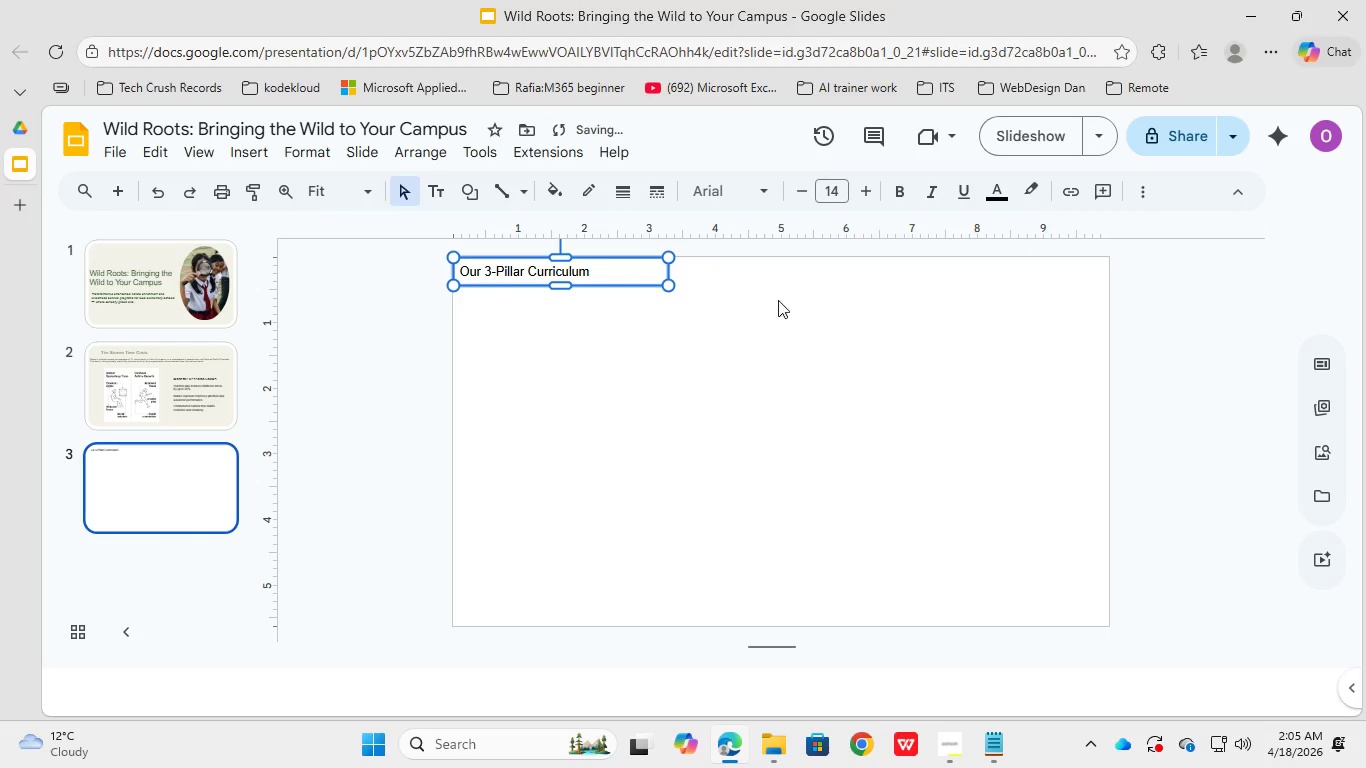 
key(Control+ControlLeft)
 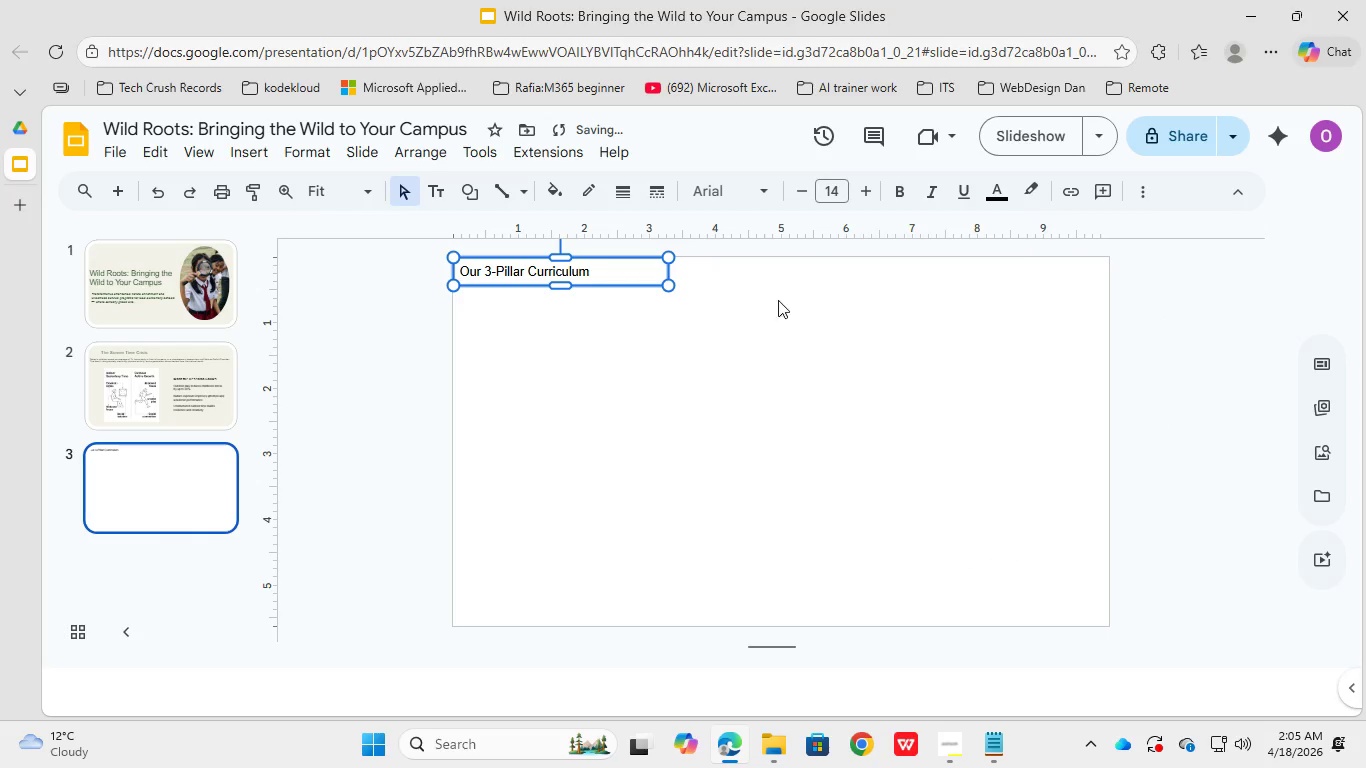 
key(Control+ControlLeft)
 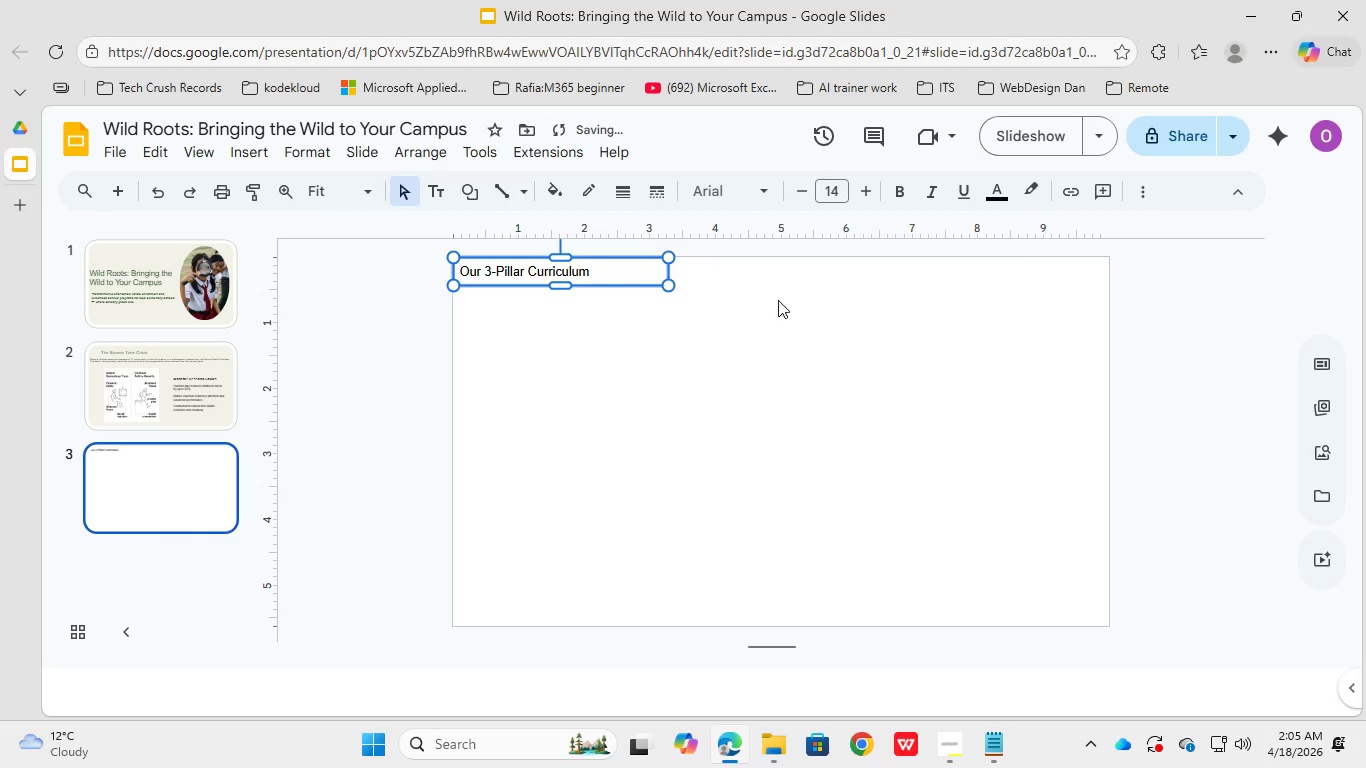 
key(Control+ControlLeft)
 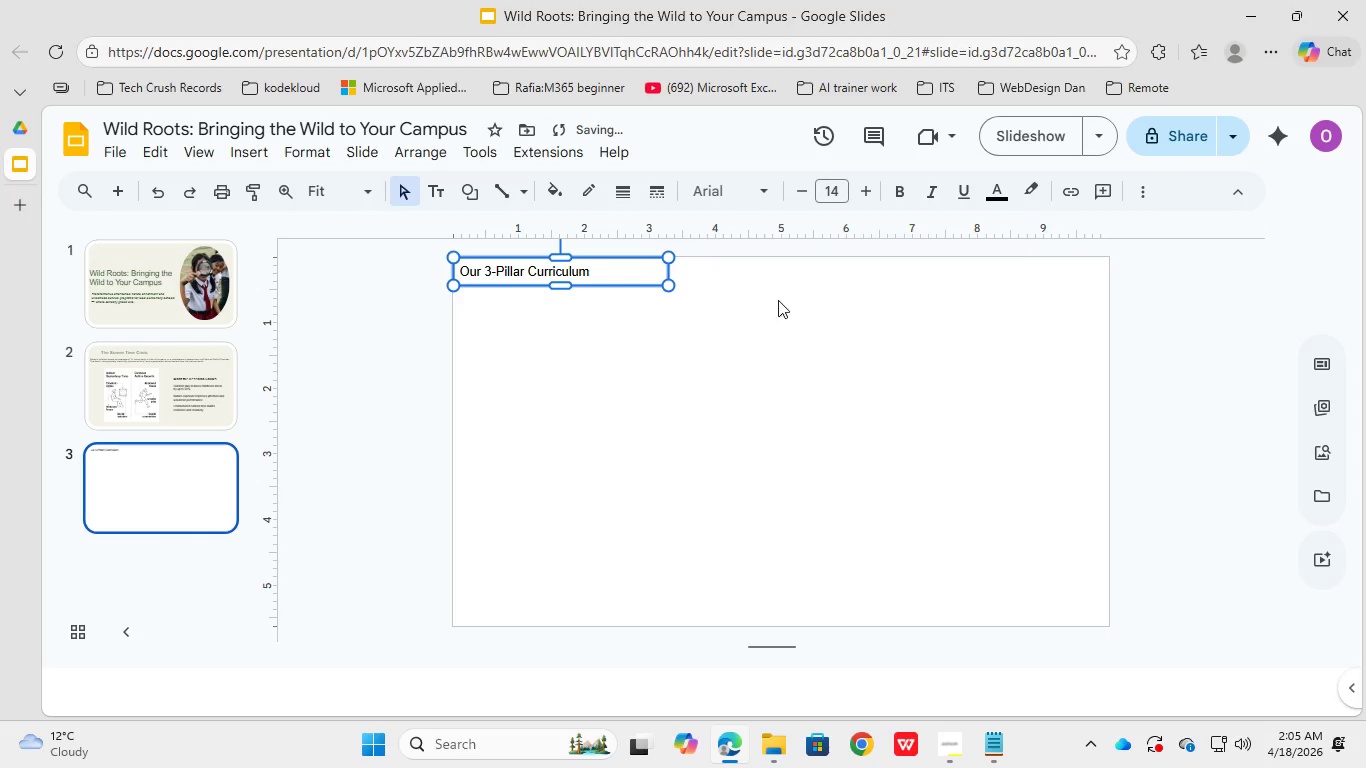 
key(Control+ControlLeft)
 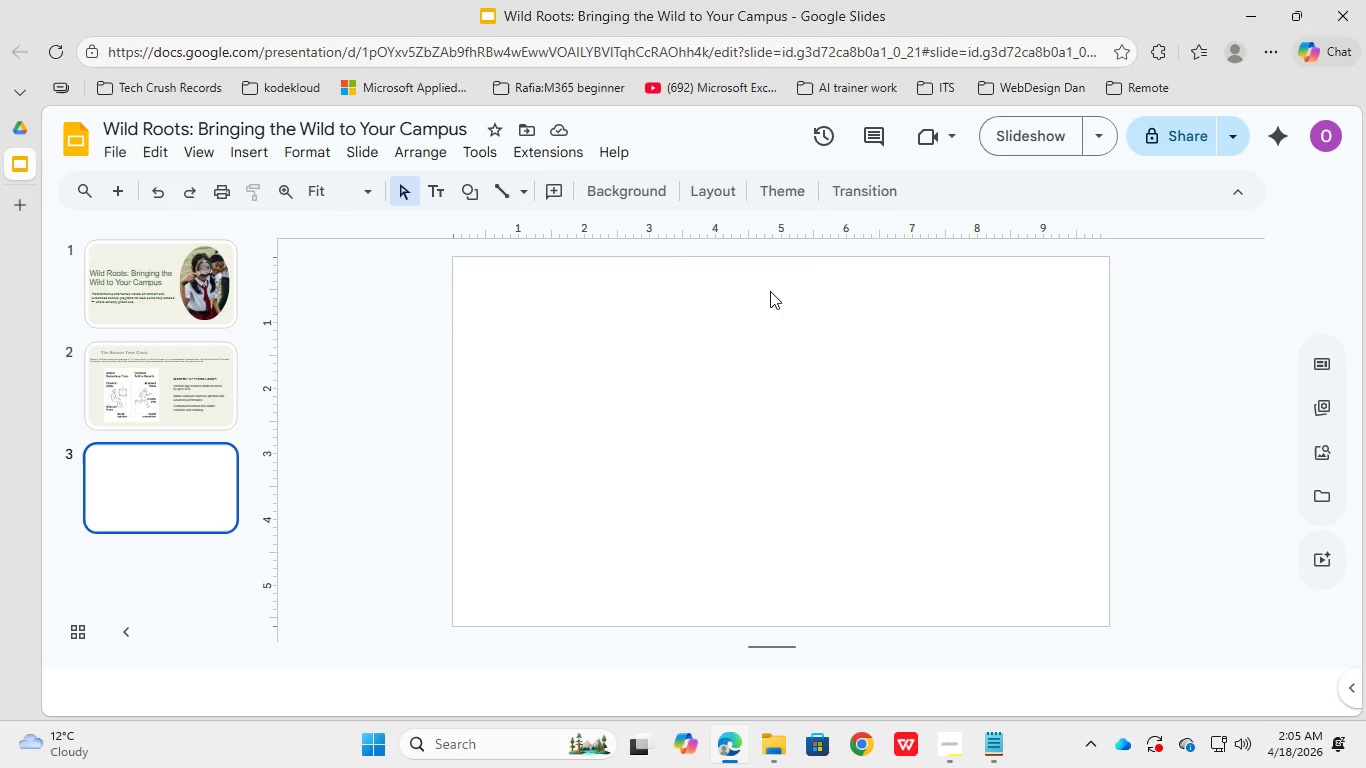 
key(Control+ControlLeft)
 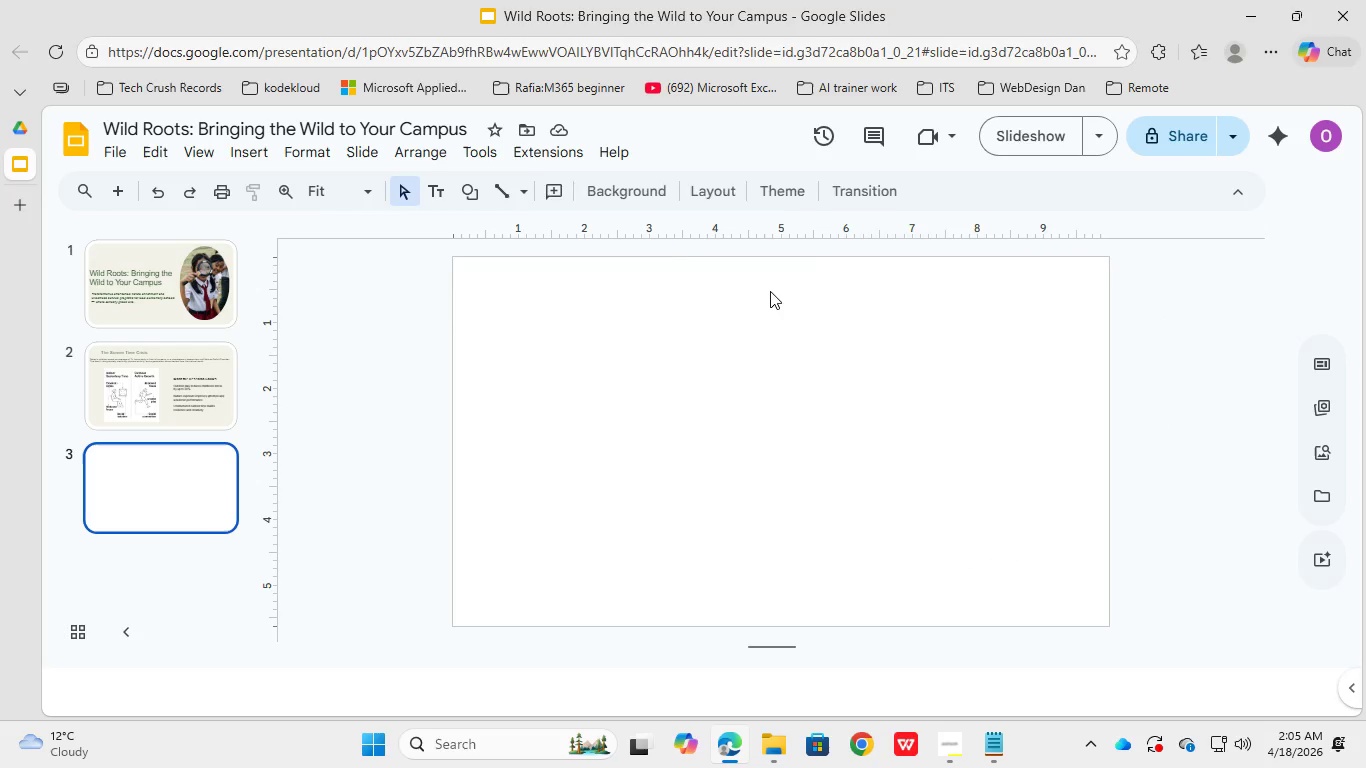 
key(Control+ControlLeft)
 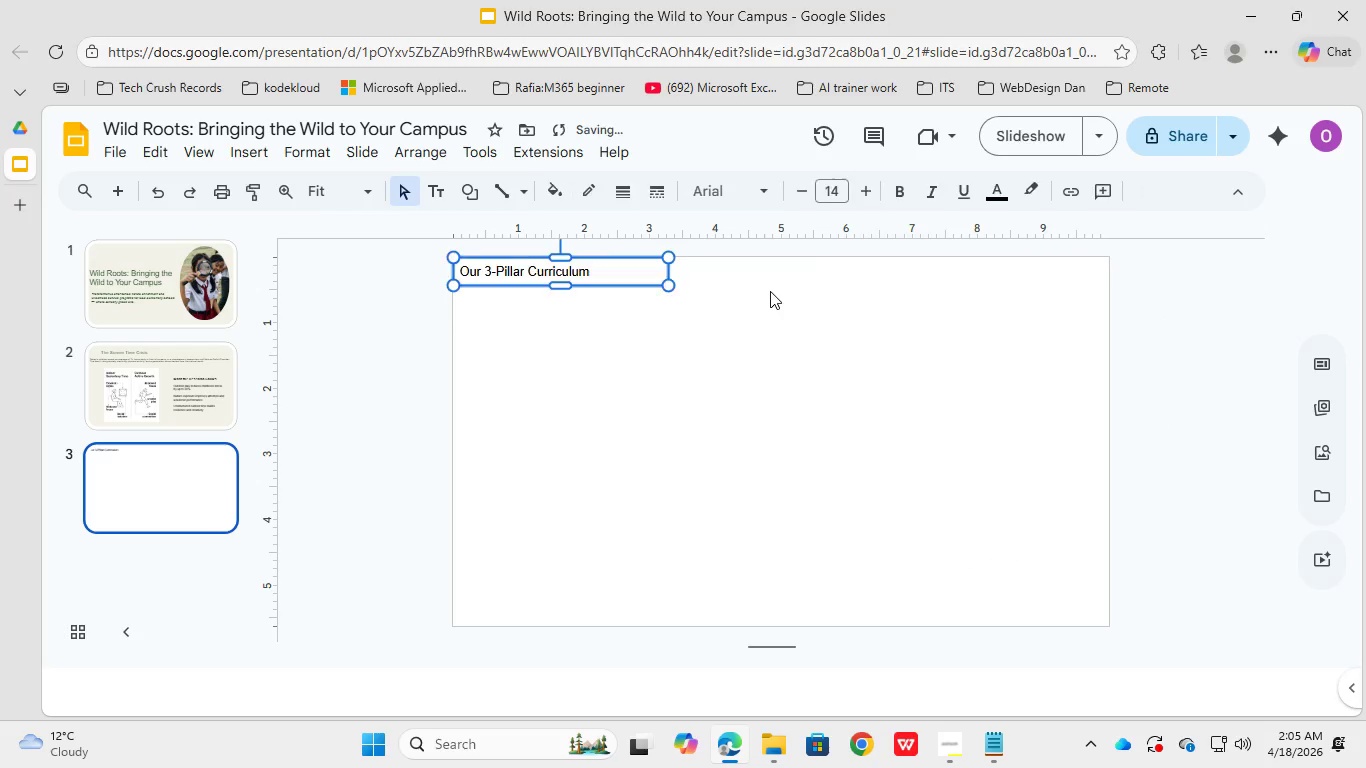 
key(Control+V)
 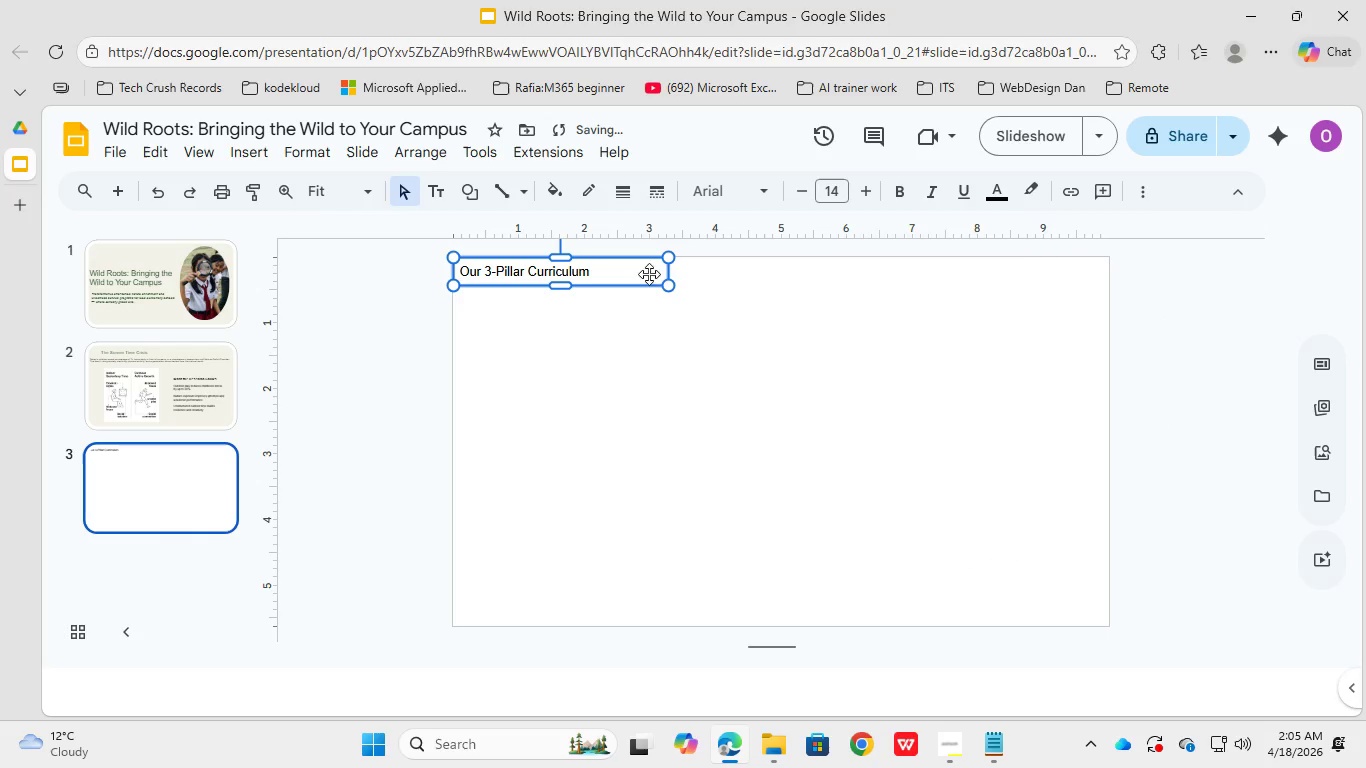 
left_click([616, 272])
 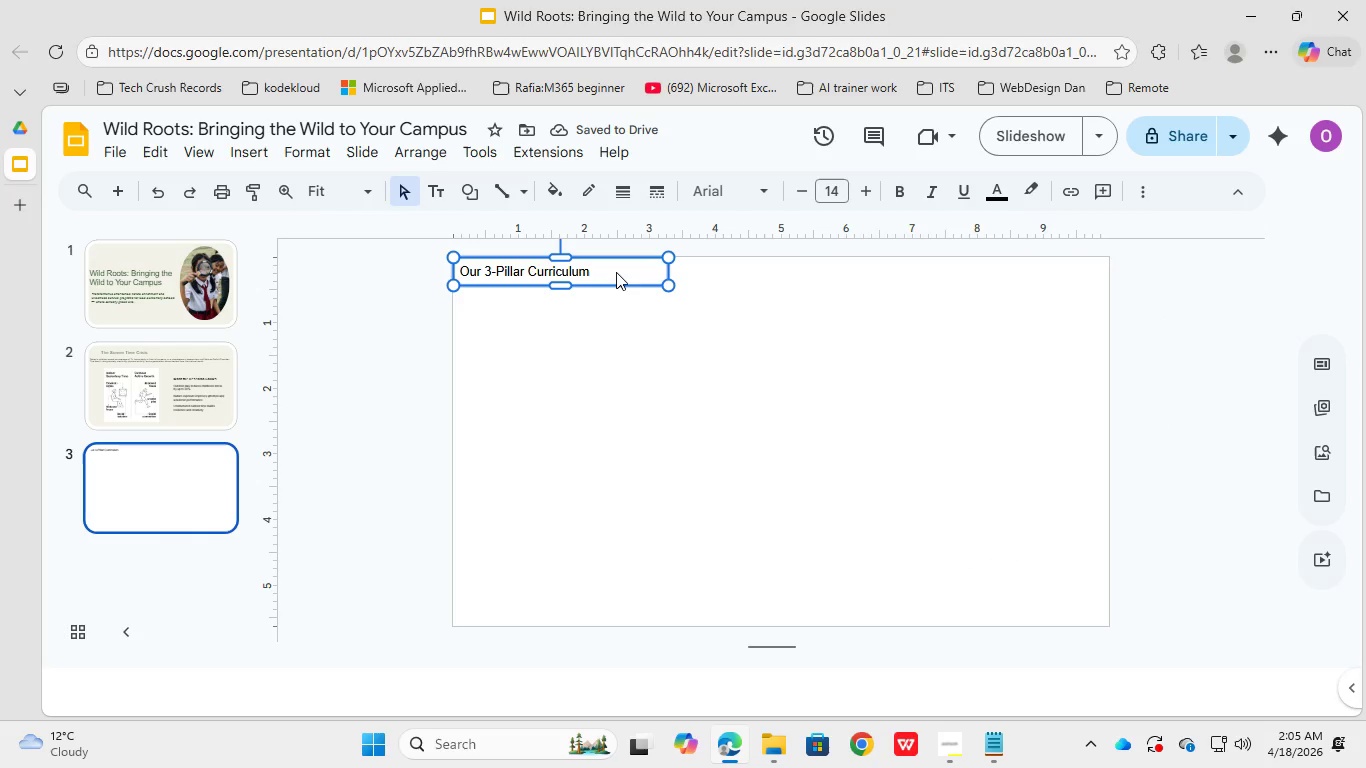 
left_click_drag(start_coordinate=[616, 272], to_coordinate=[661, 283])
 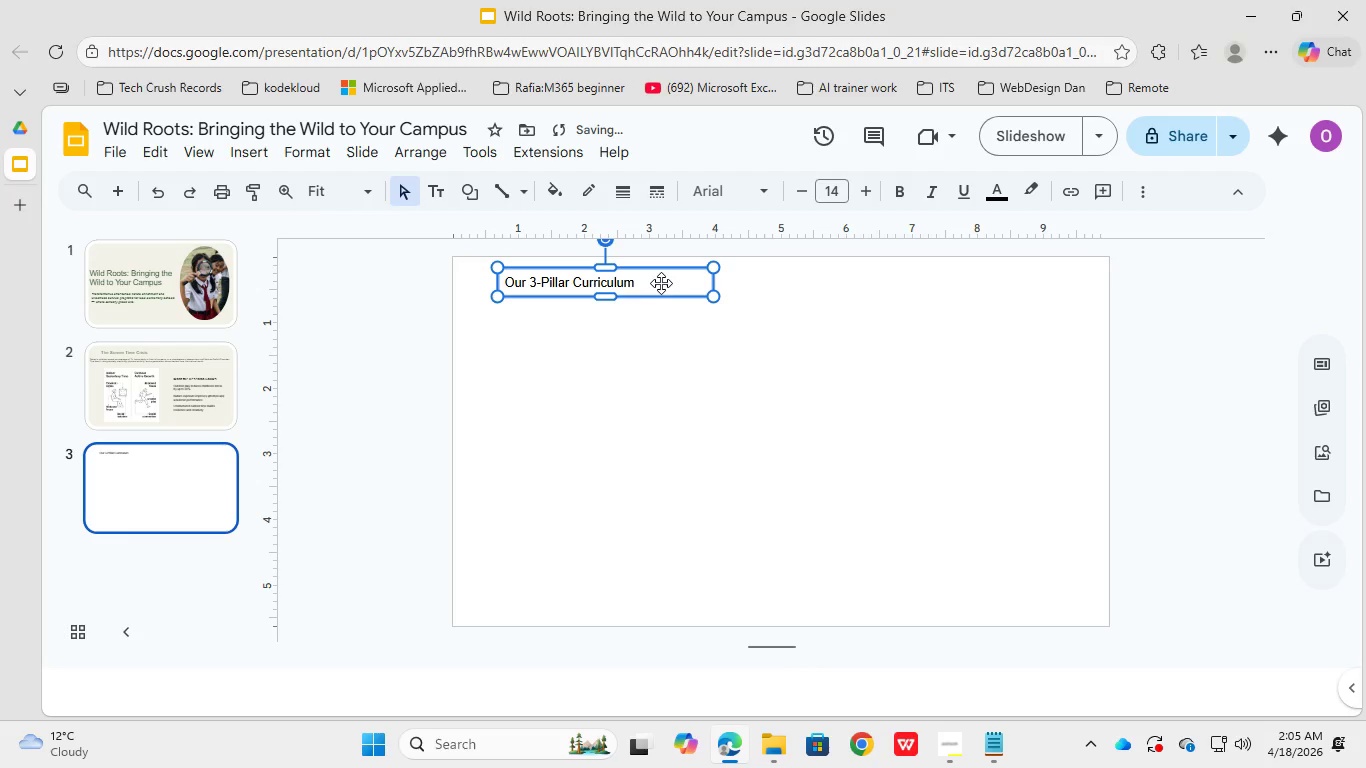 
key(Control+A)
 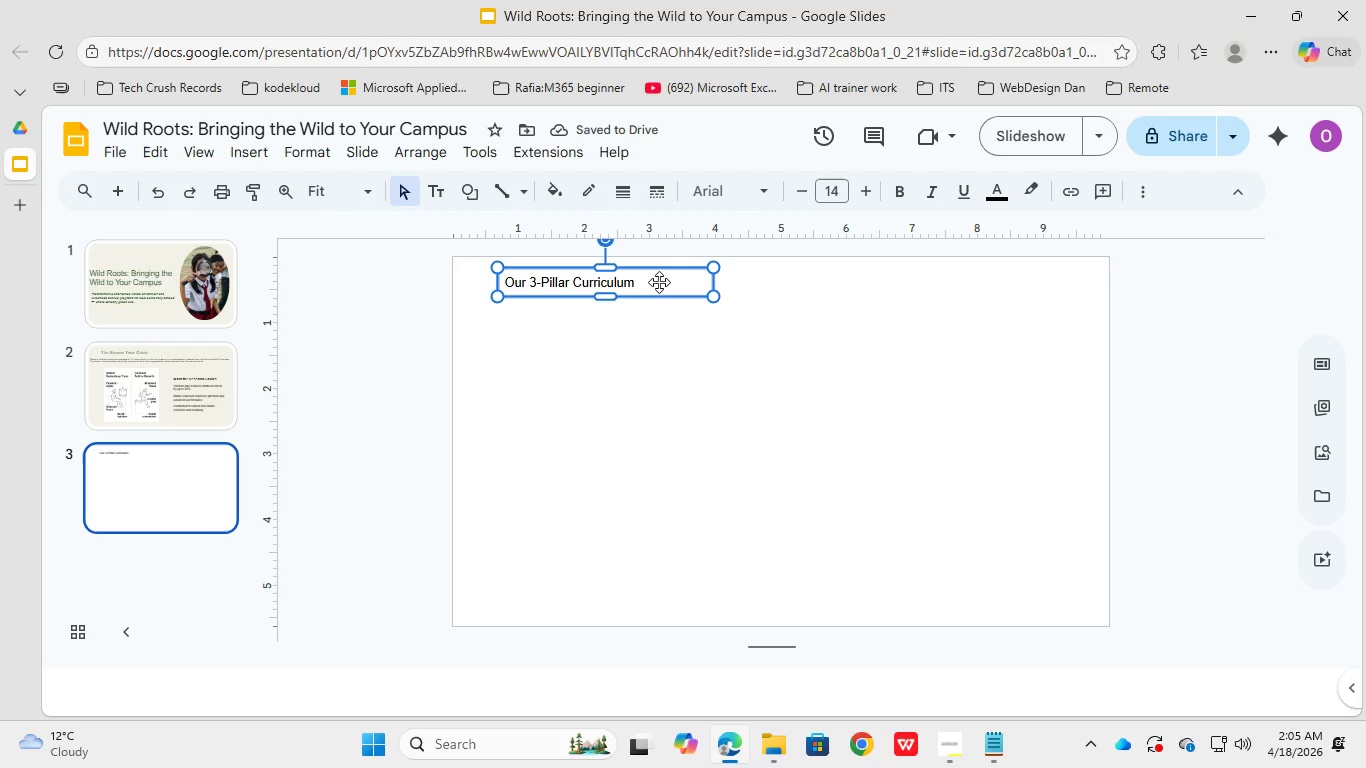 
double_click([641, 277])
 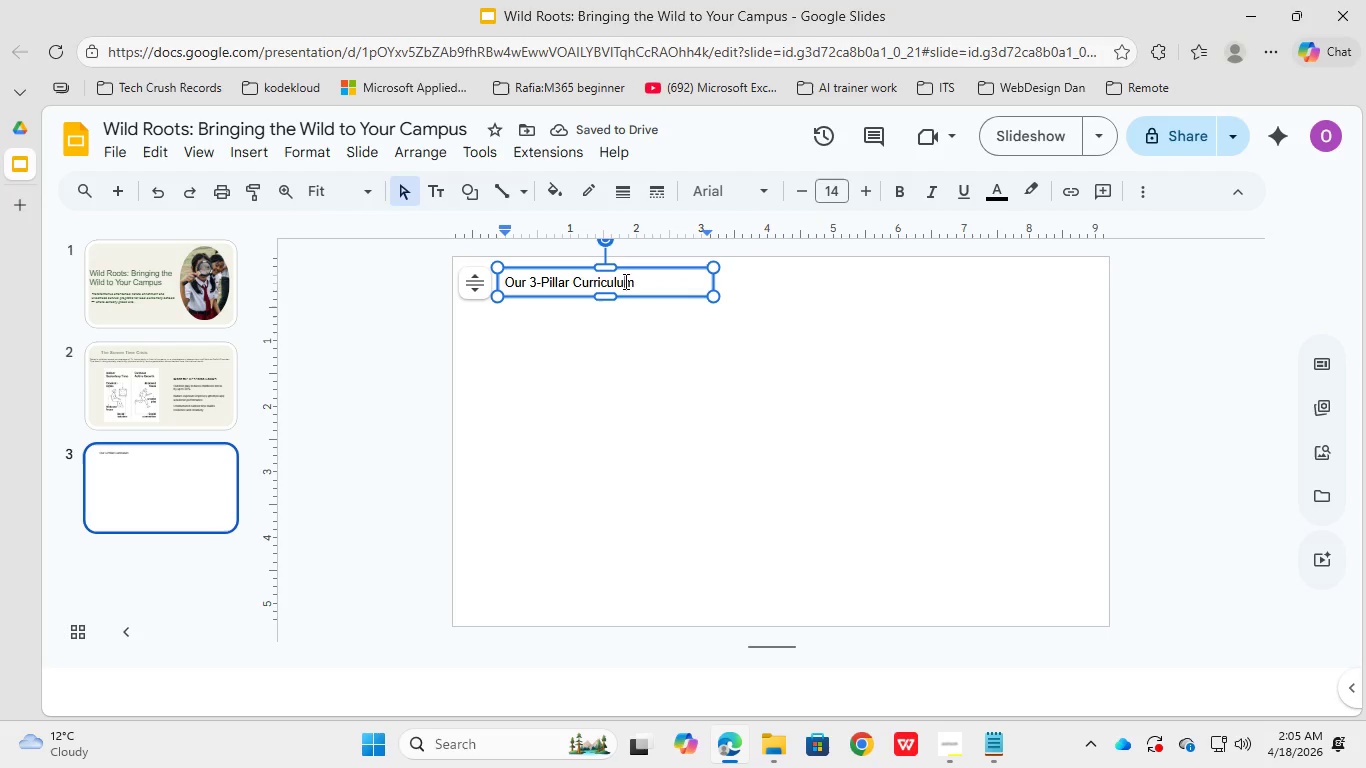 
double_click([624, 281])
 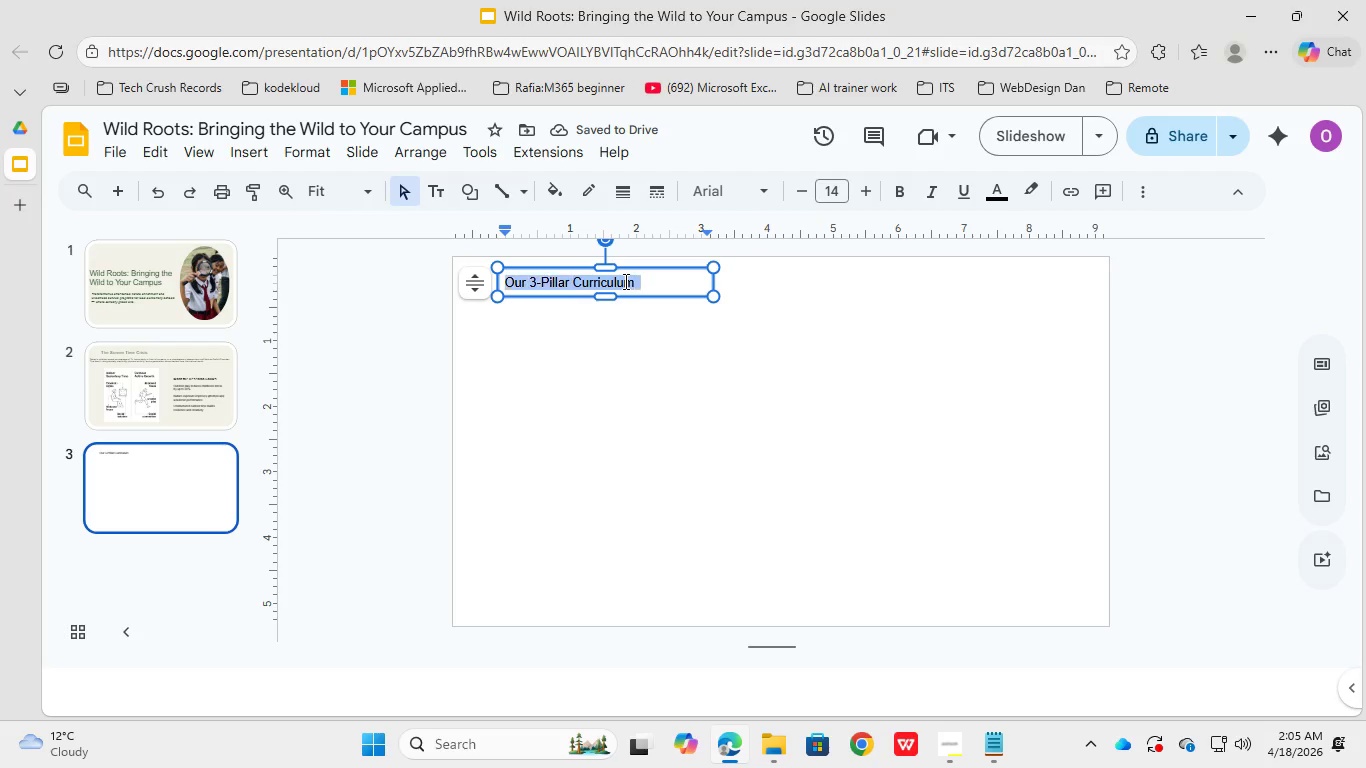 
triple_click([624, 281])
 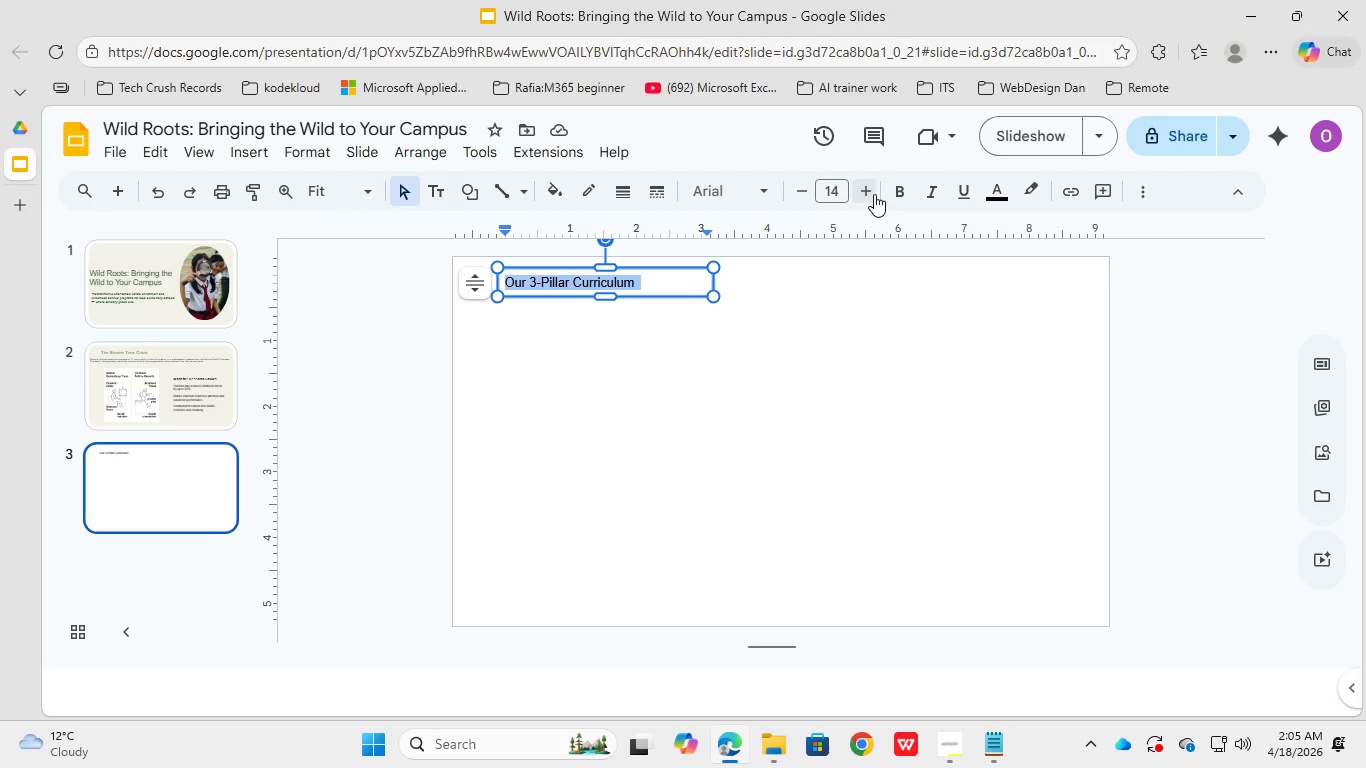 
double_click([874, 194])
 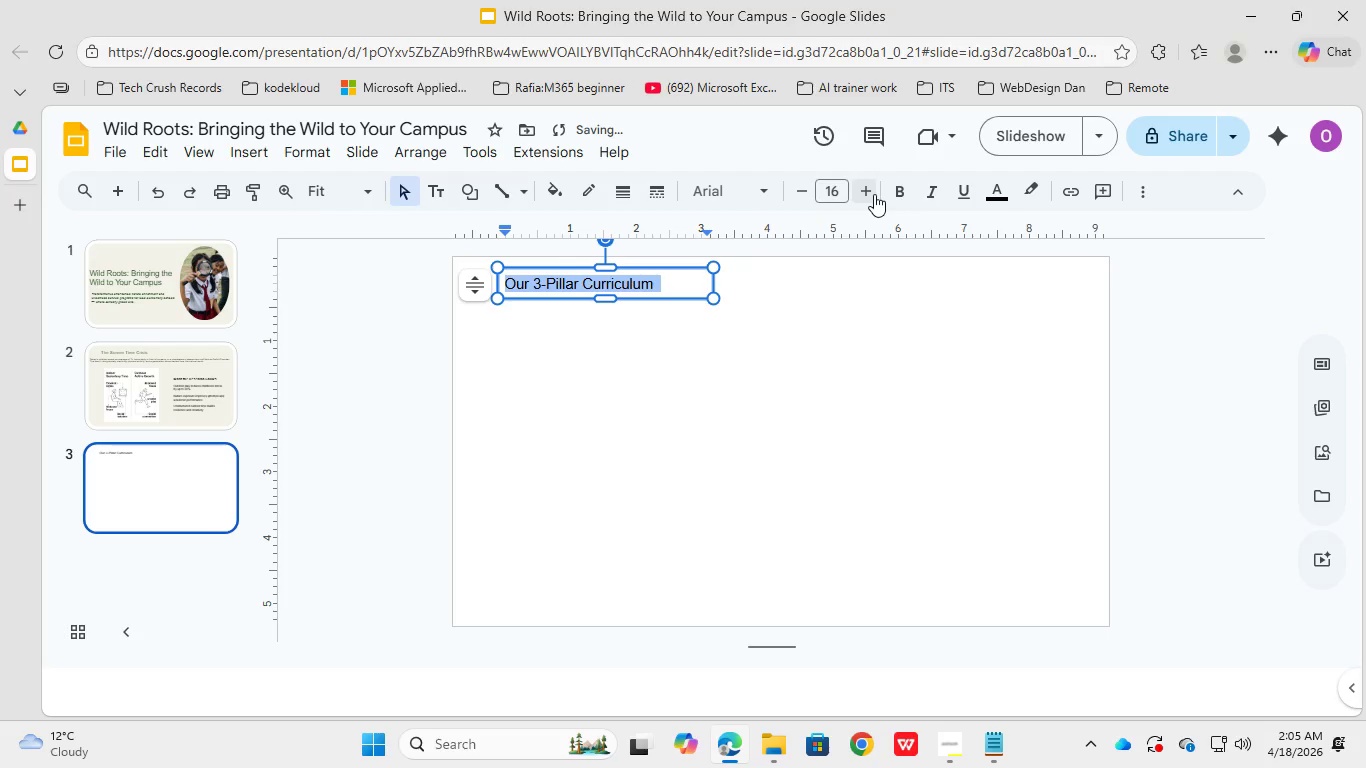 
left_click([874, 194])
 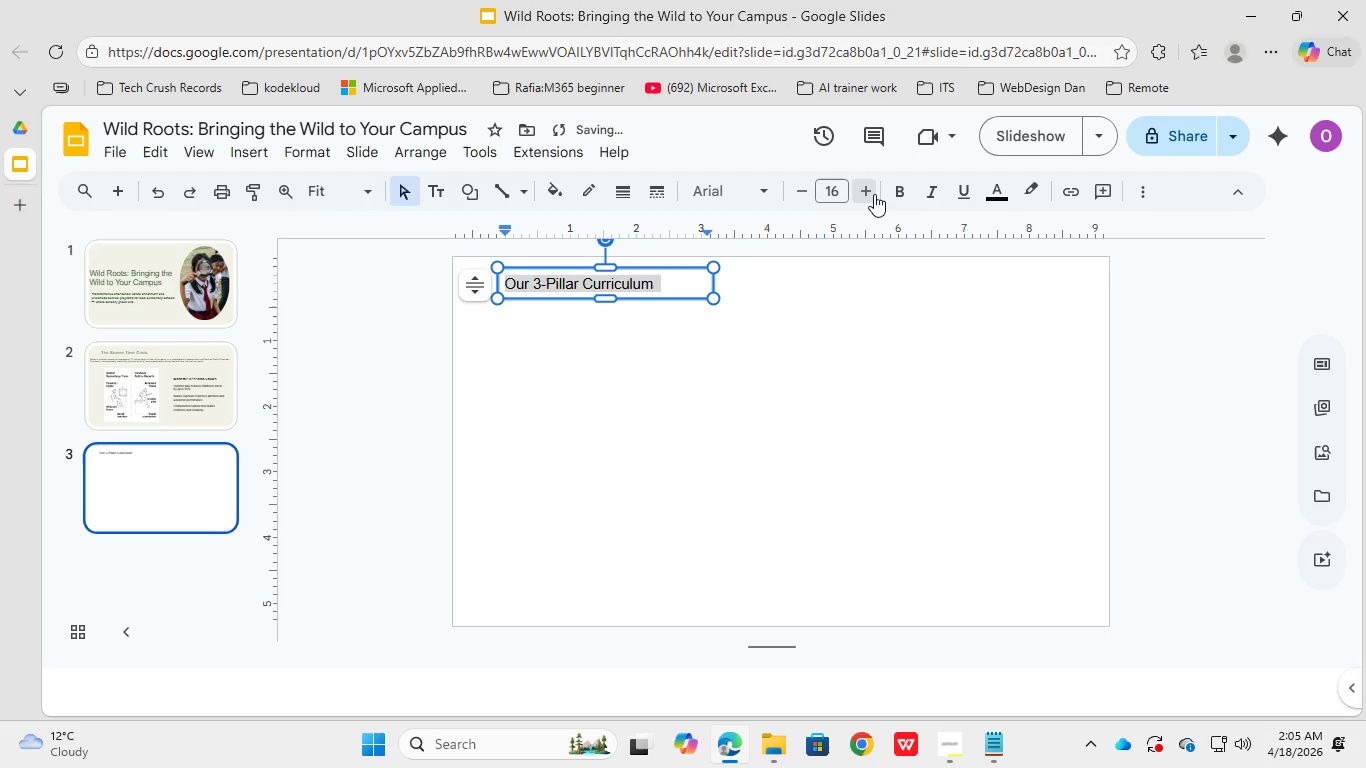 
triple_click([874, 194])
 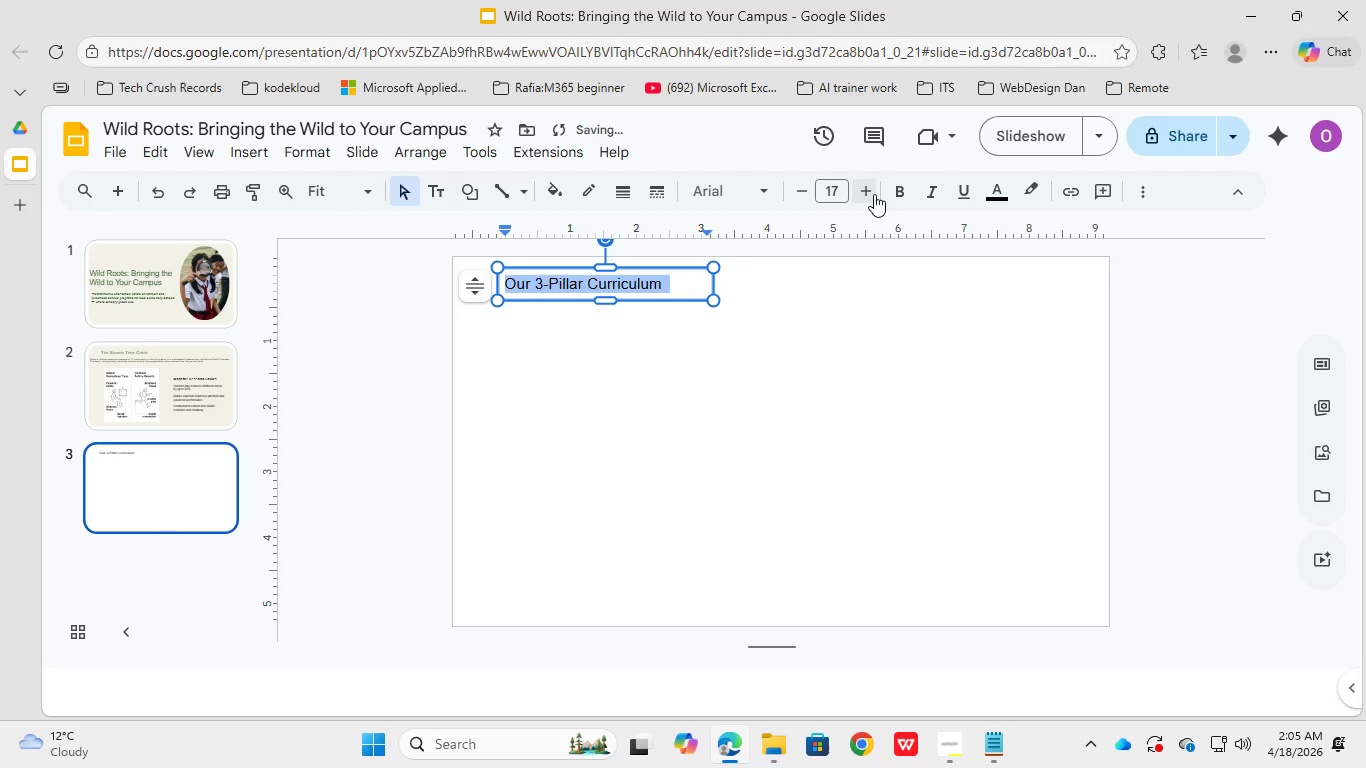 
left_click([874, 194])
 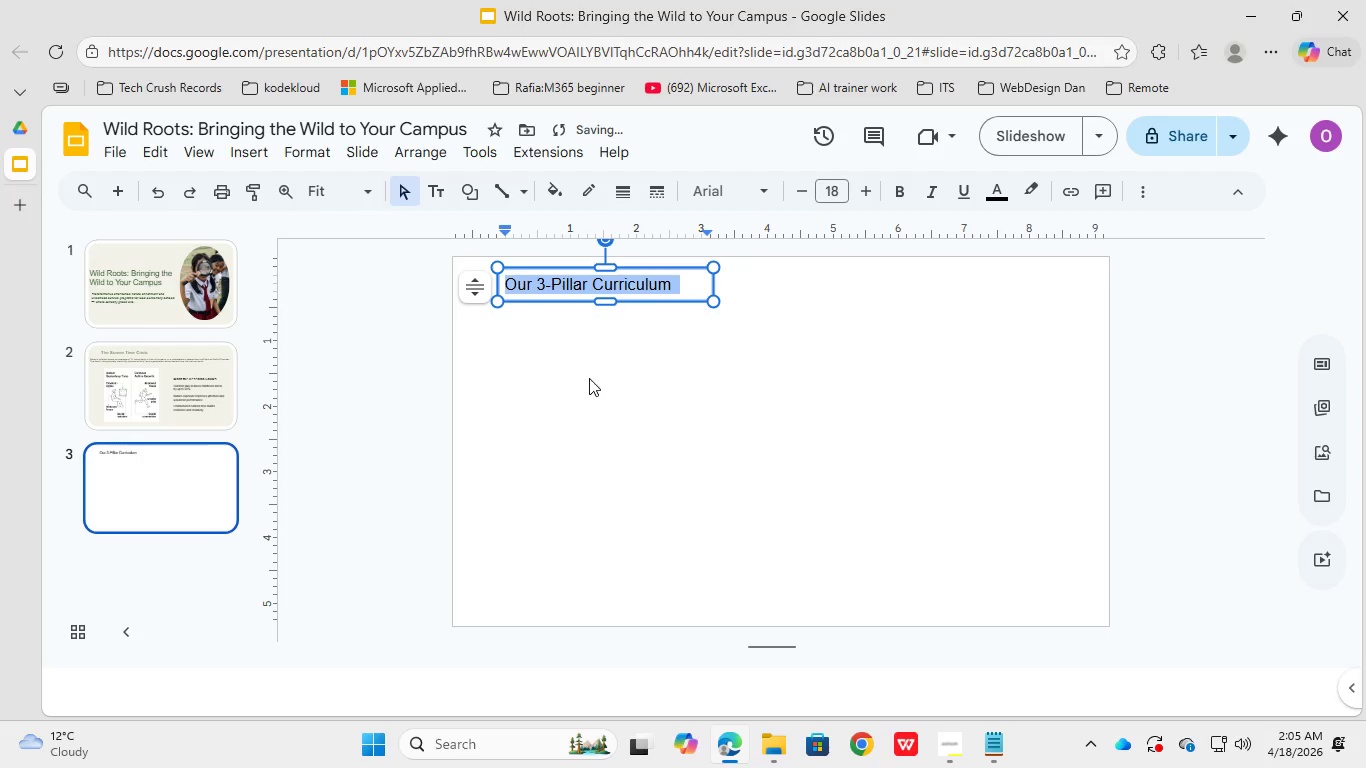 
left_click([585, 376])
 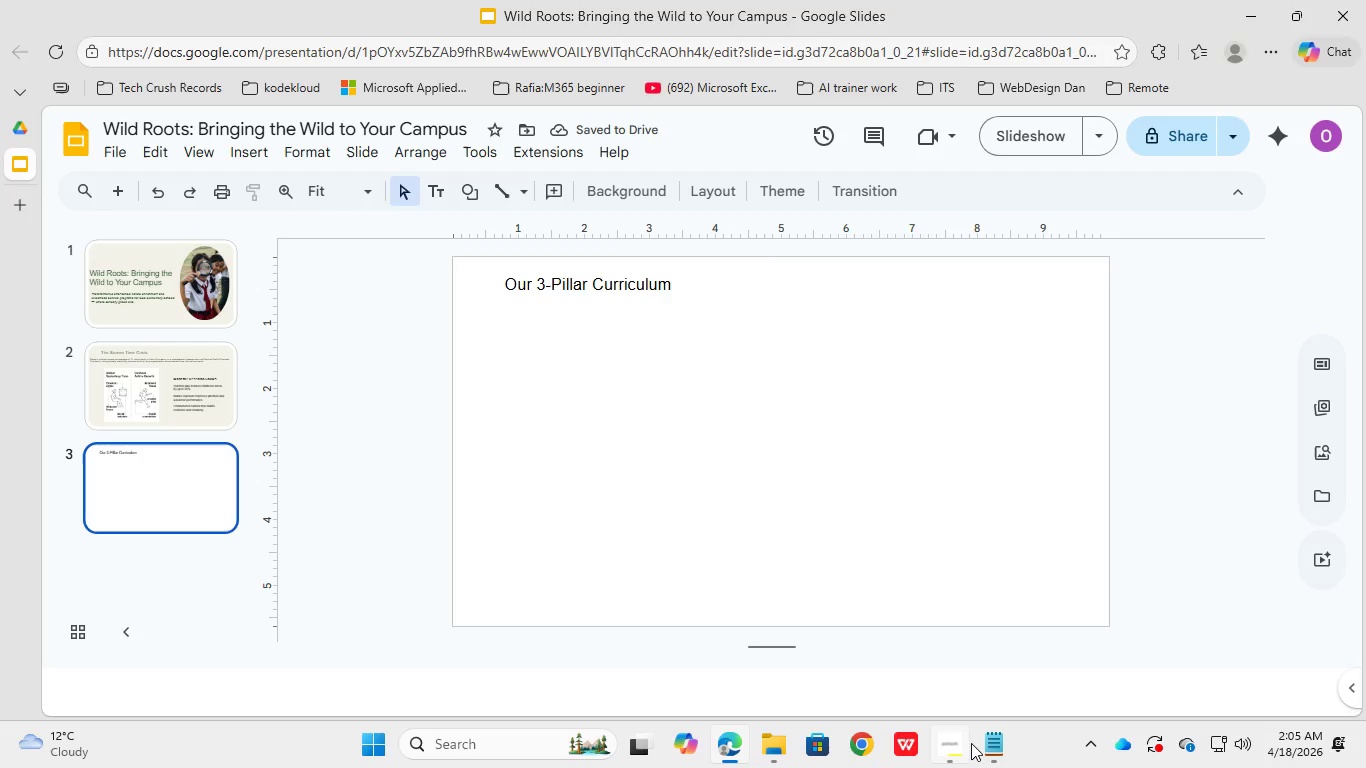 
left_click([769, 749])
 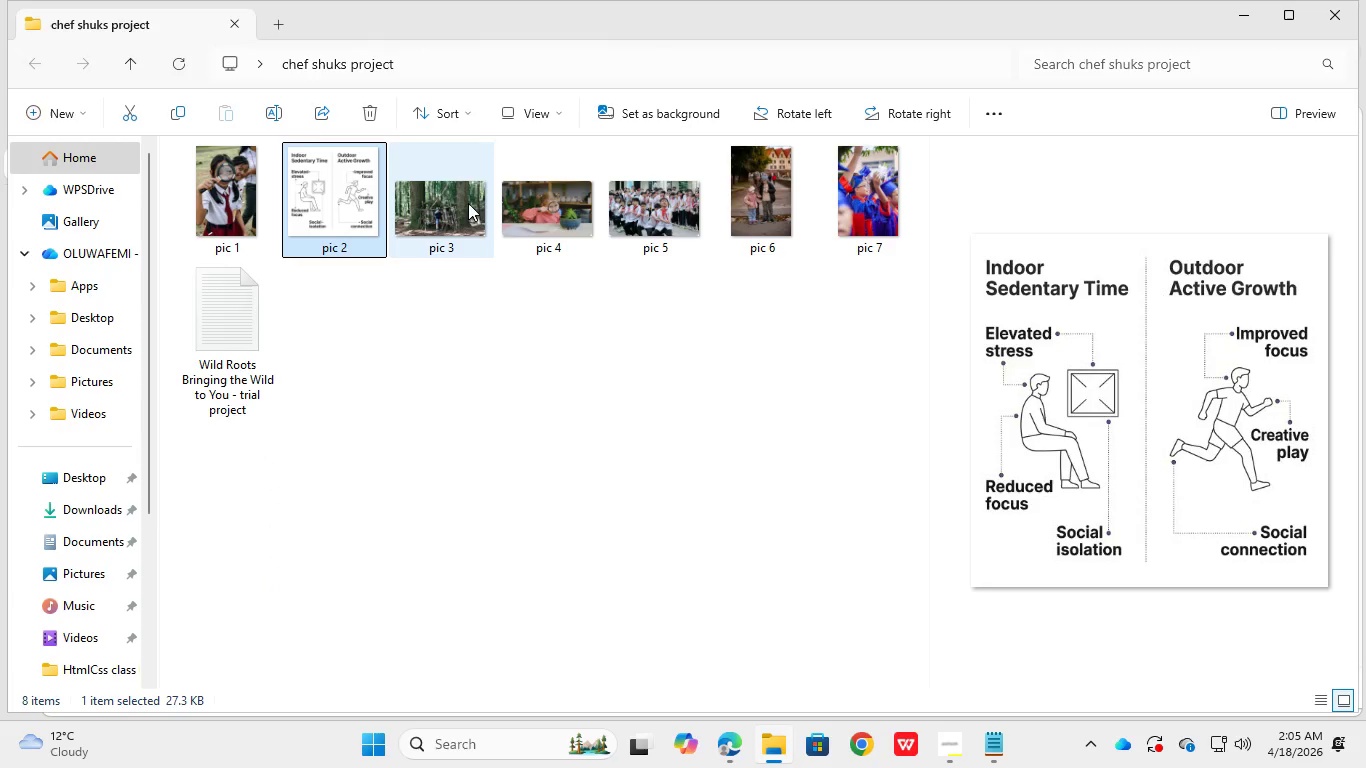 
left_click([433, 196])
 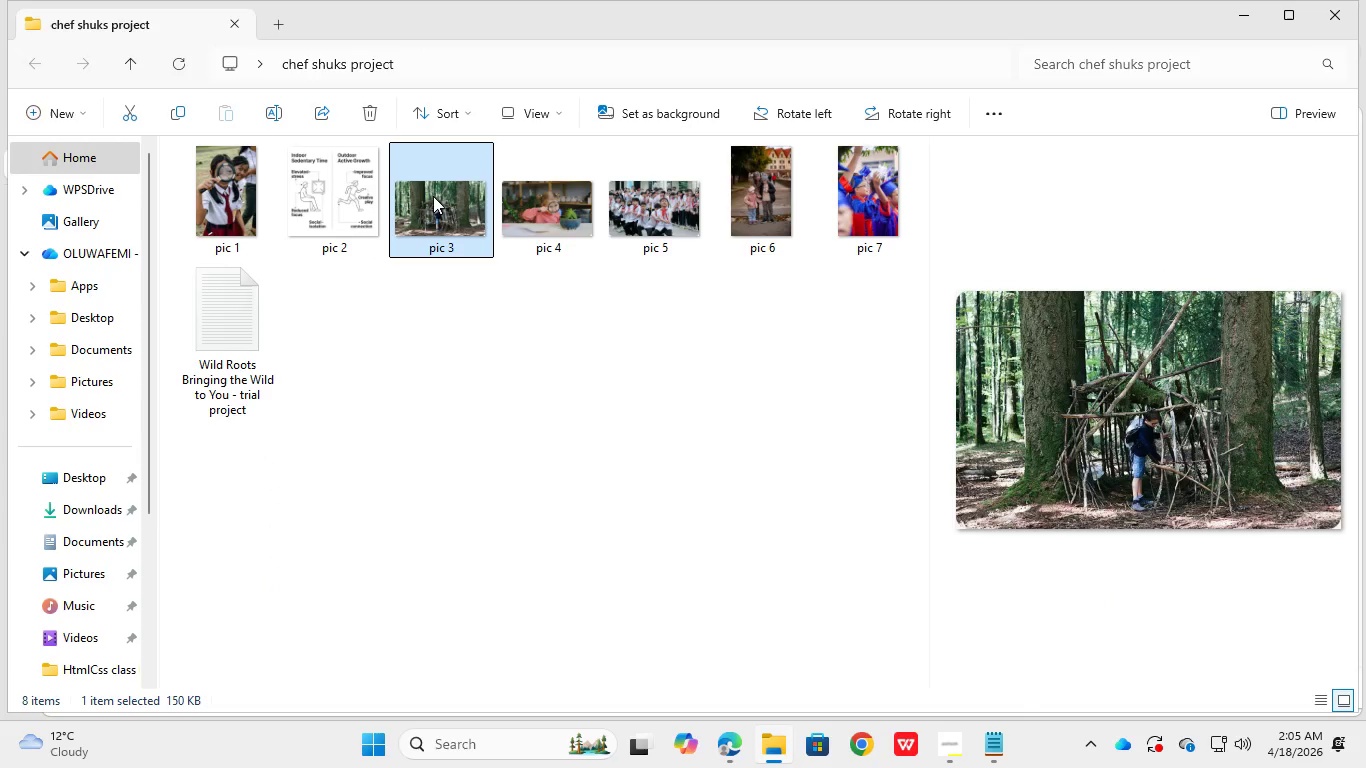 
hold_key(key=ControlLeft, duration=0.77)
 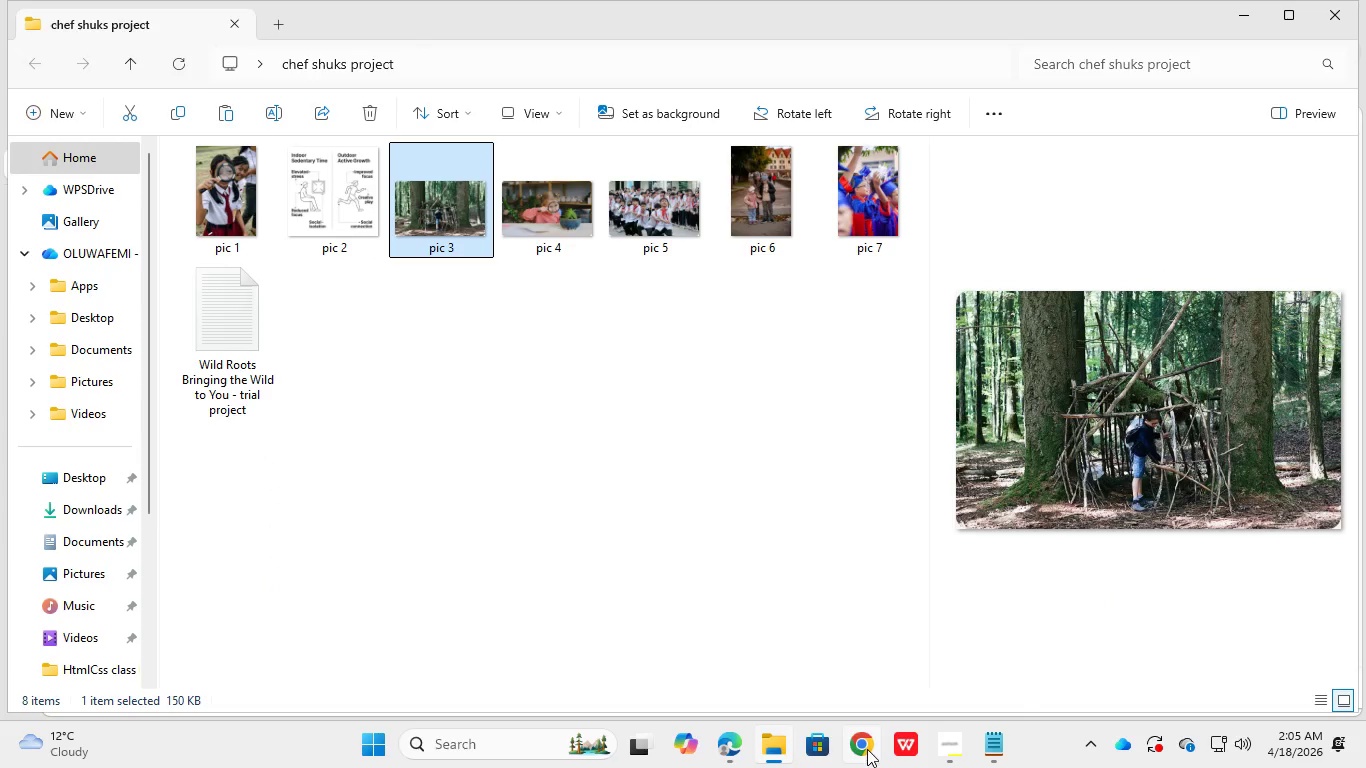 
hold_key(key=C, duration=0.33)
 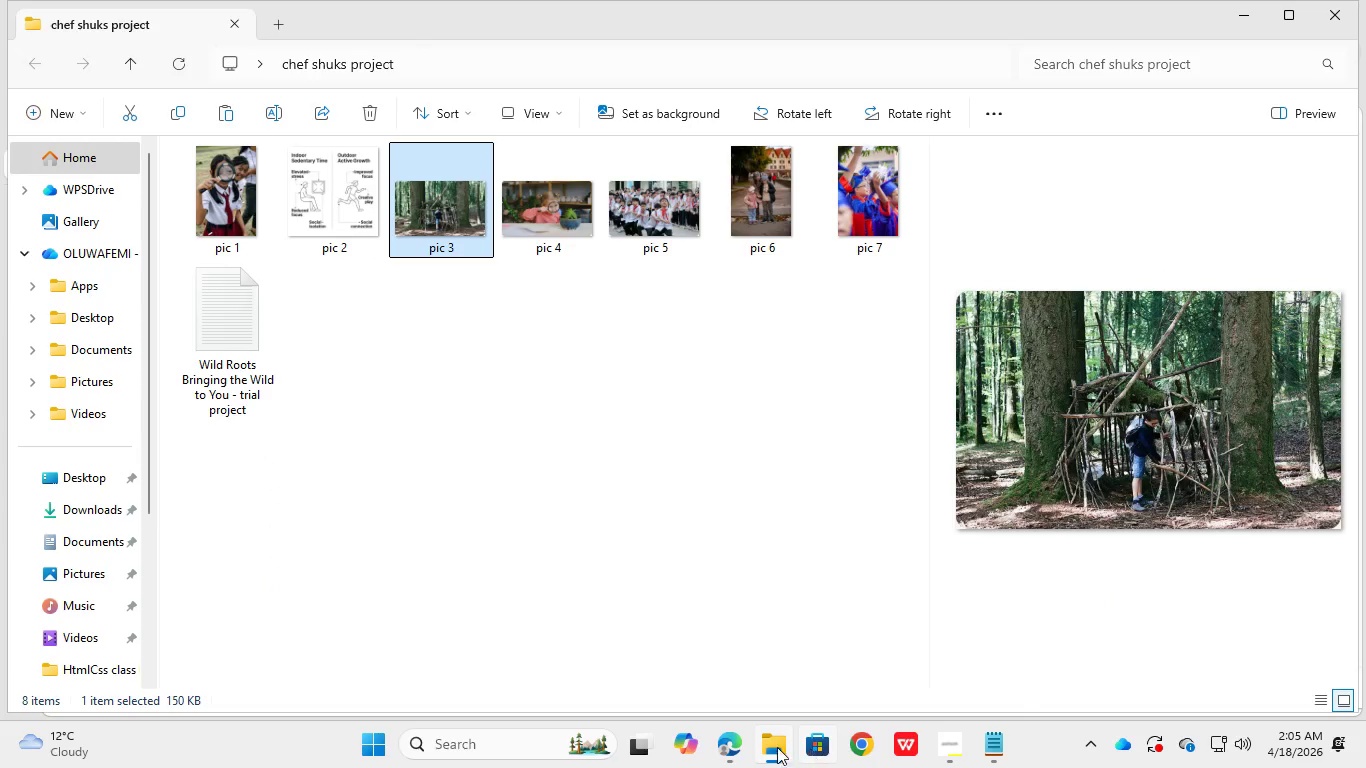 
left_click([771, 747])
 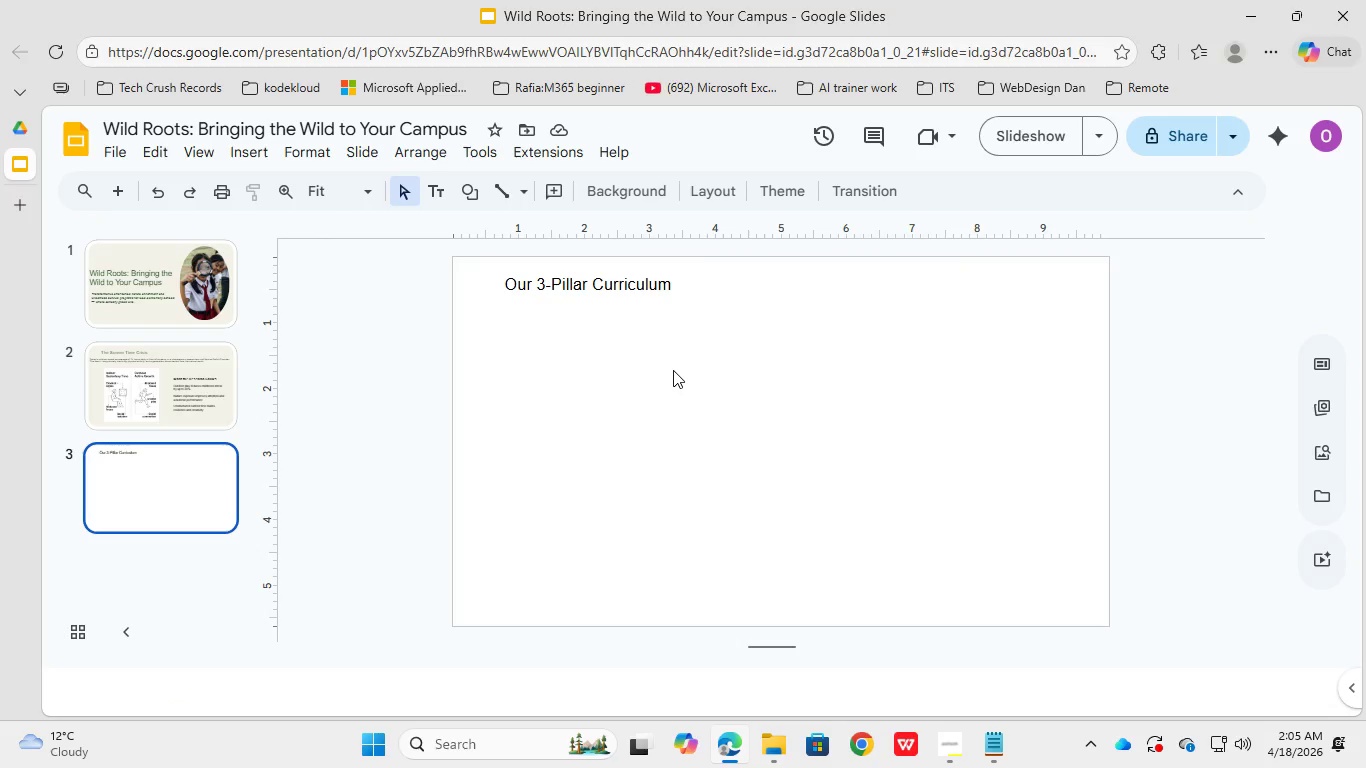 
left_click([671, 365])
 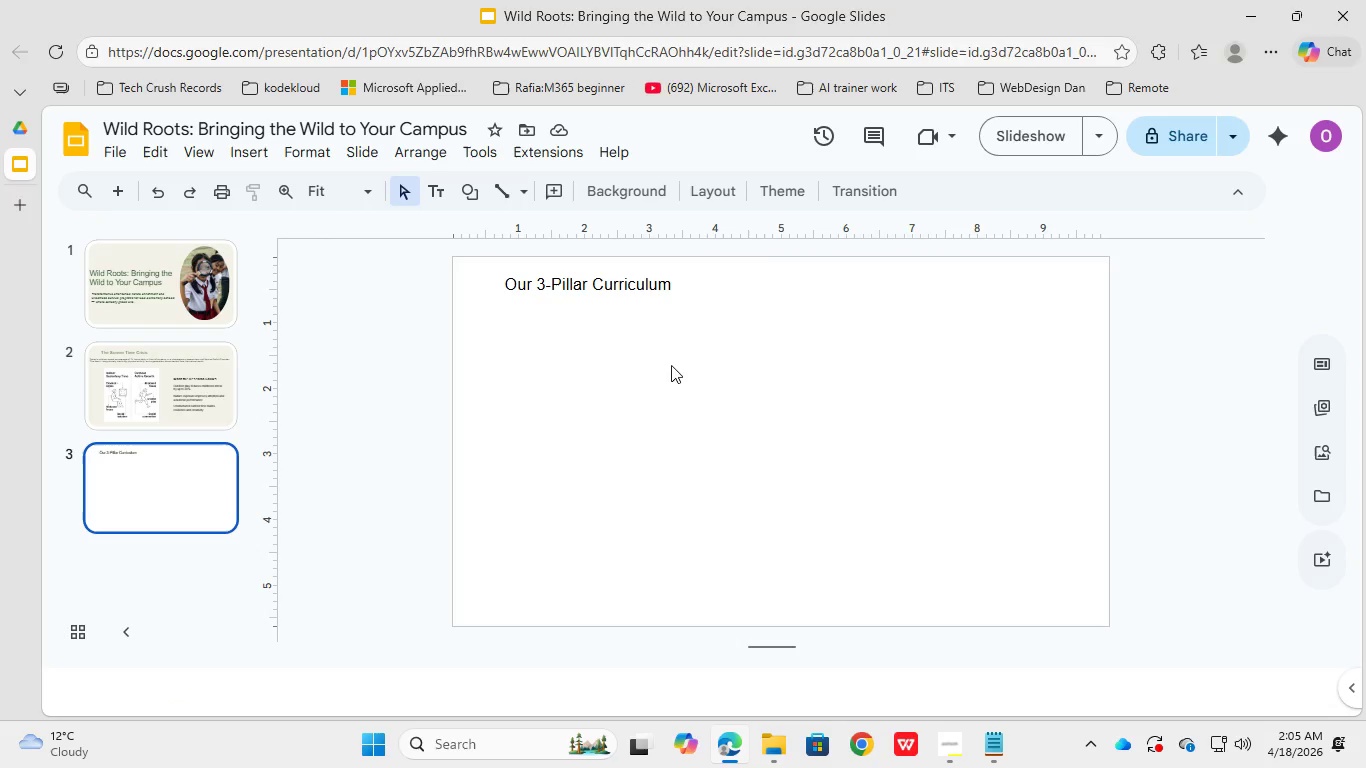 
key(Control+V)
 